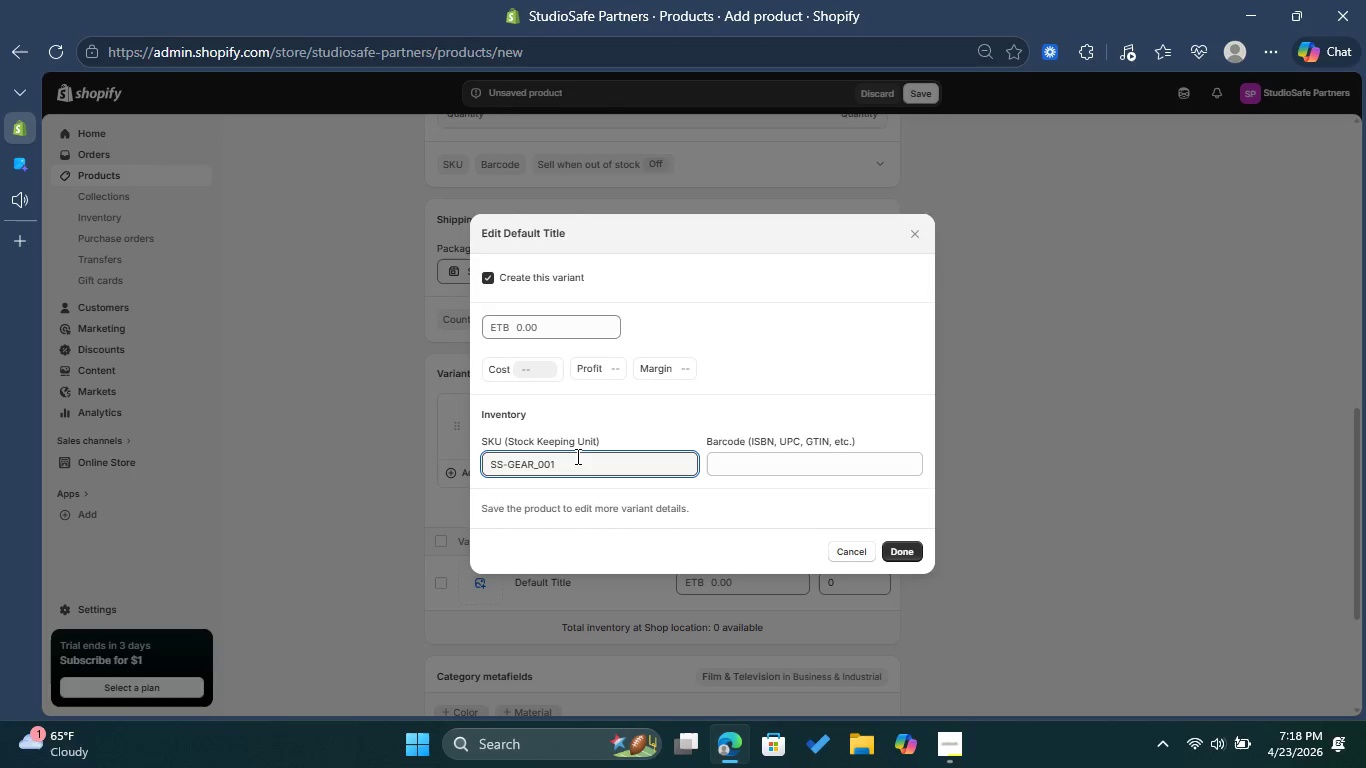 
left_click([558, 325])
 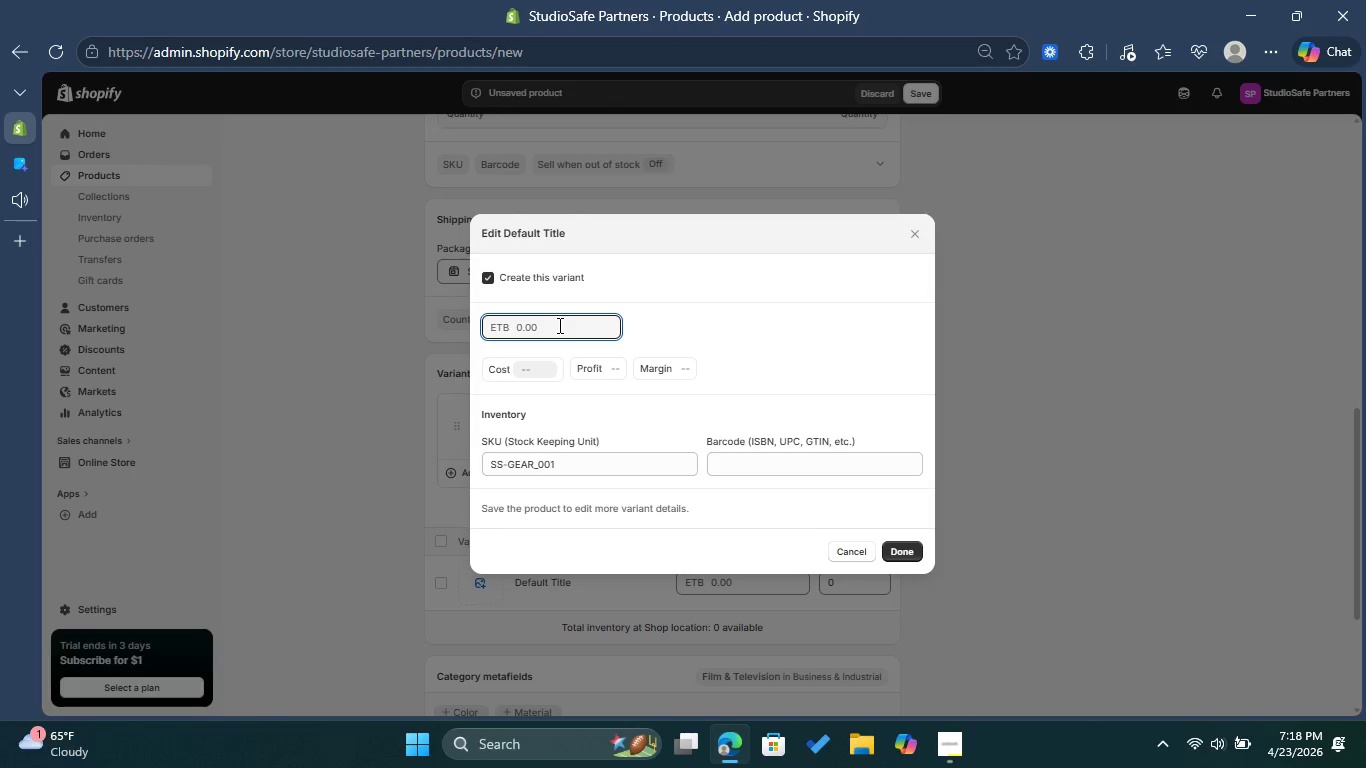 
type(249)
 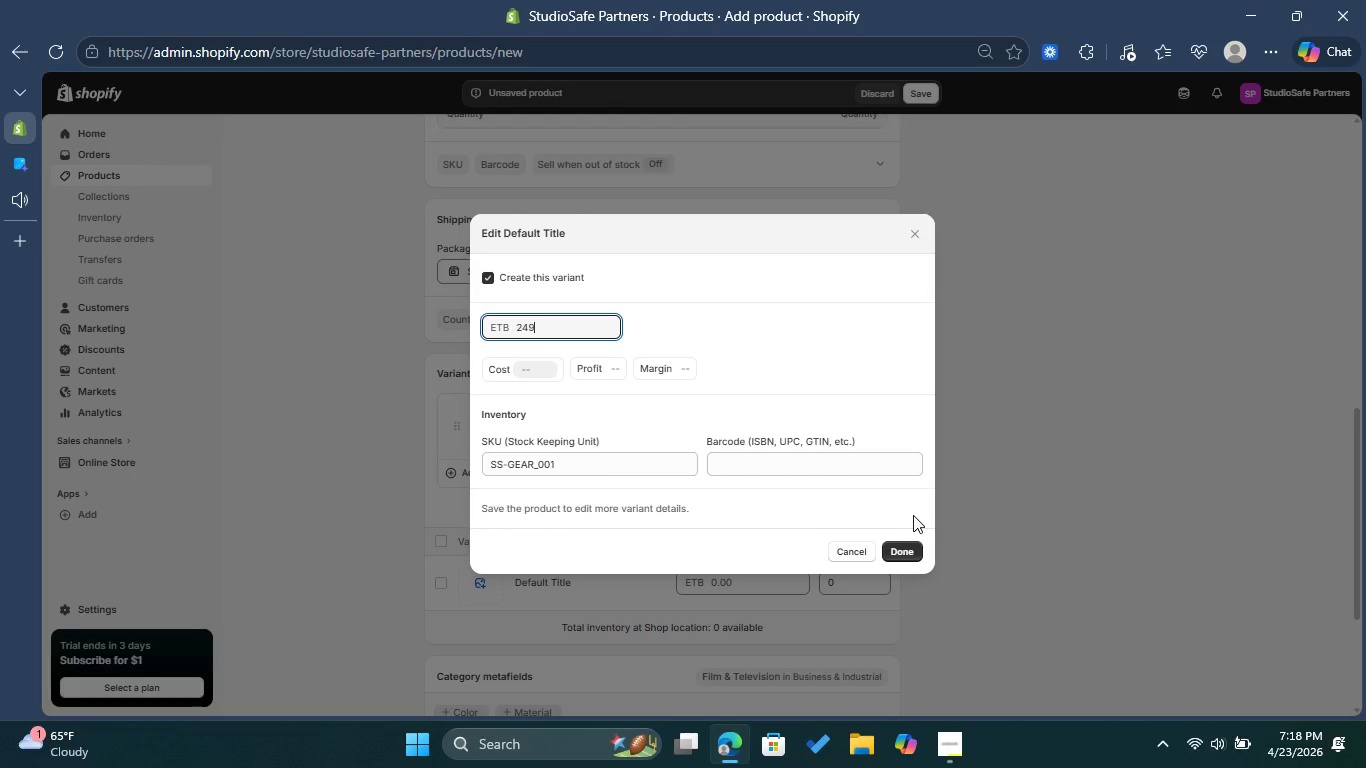 
left_click([905, 547])
 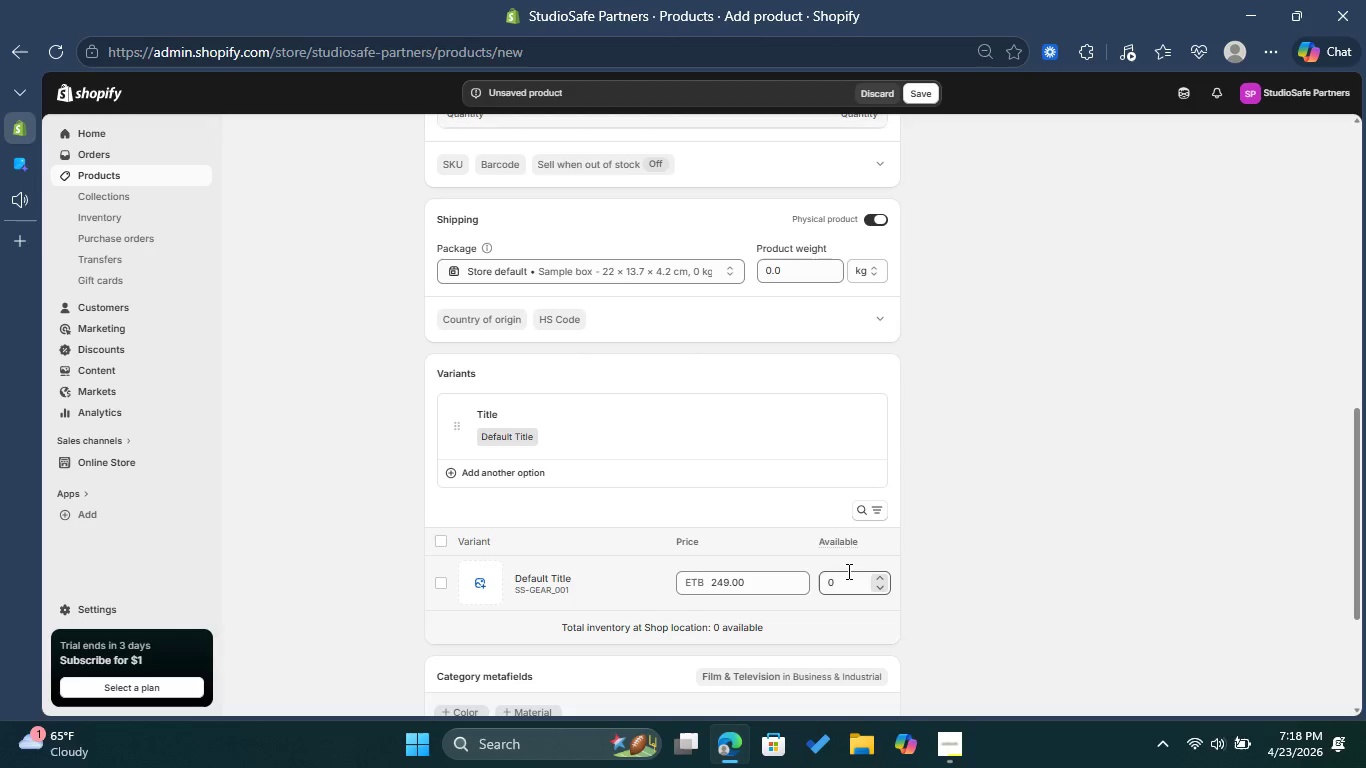 
left_click([847, 585])
 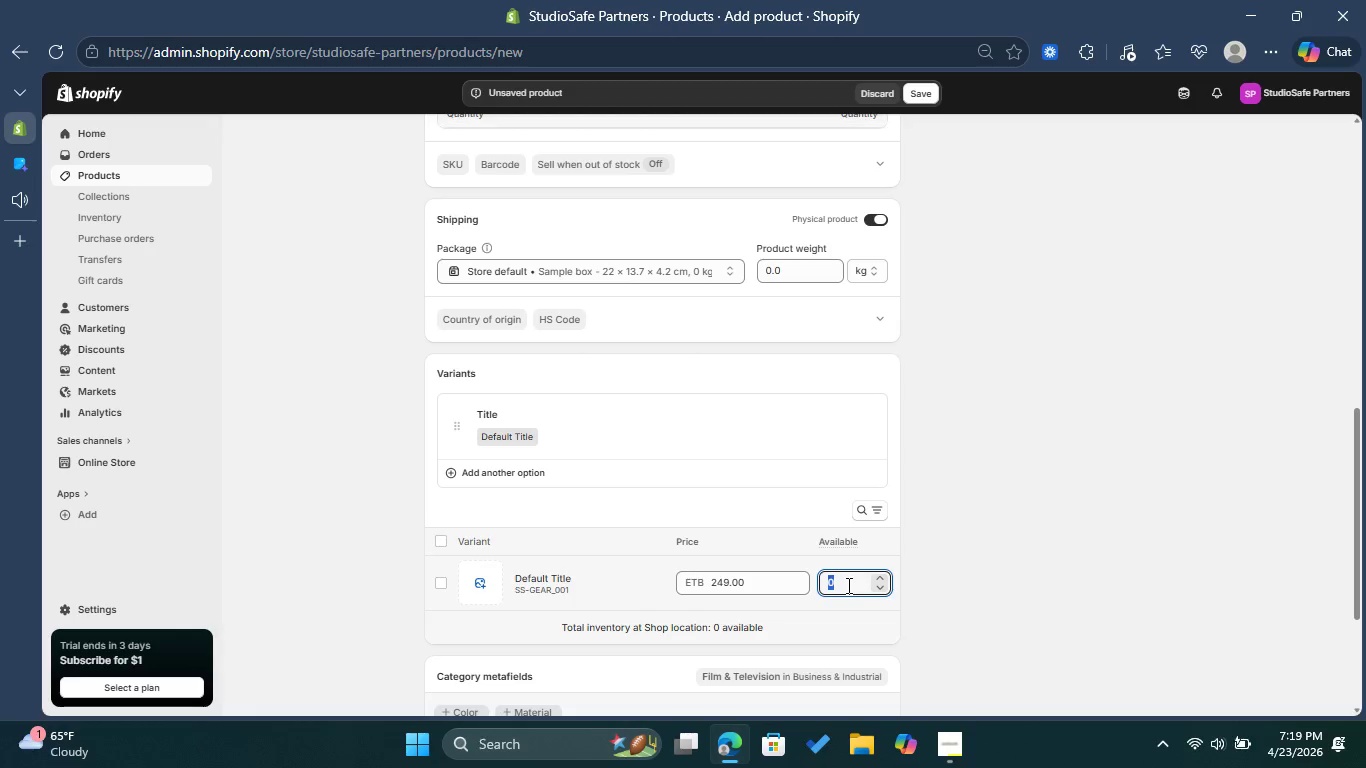 
type(50)
 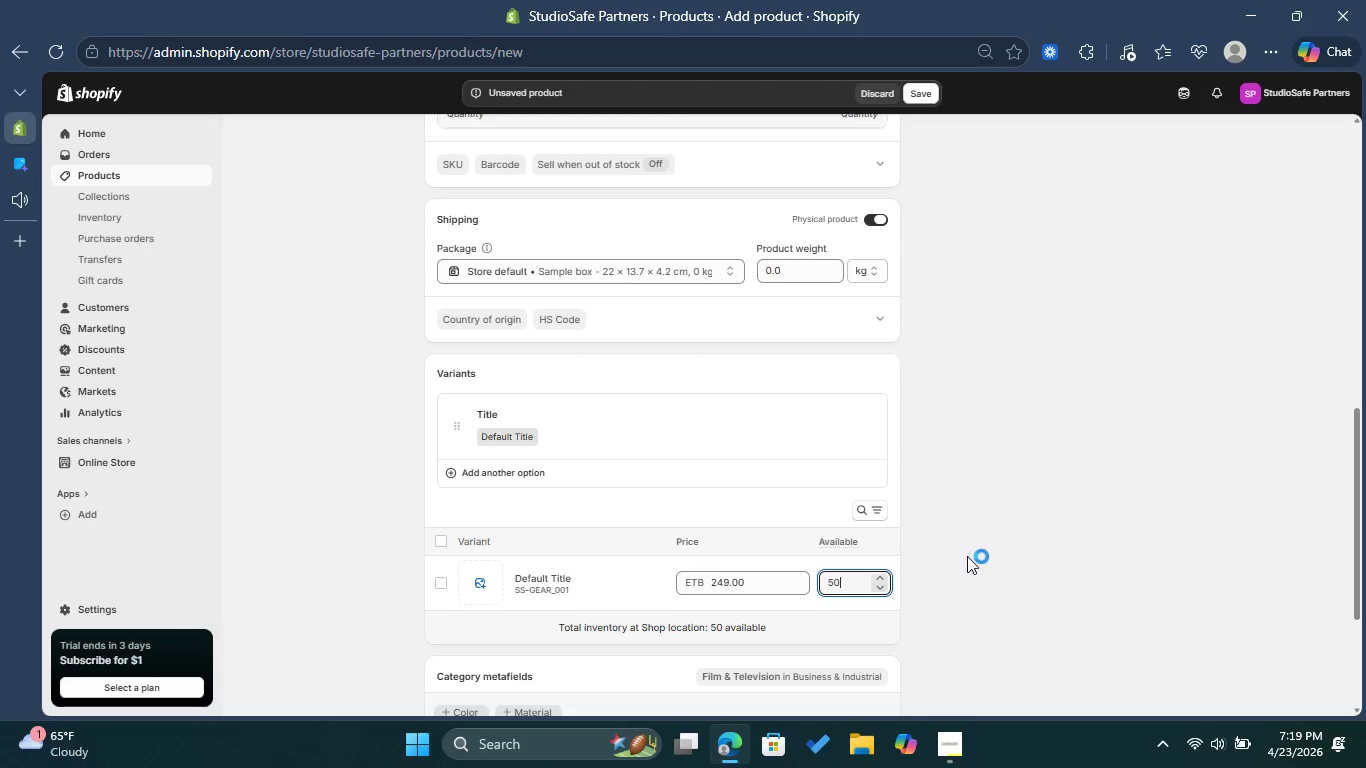 
left_click([967, 556])
 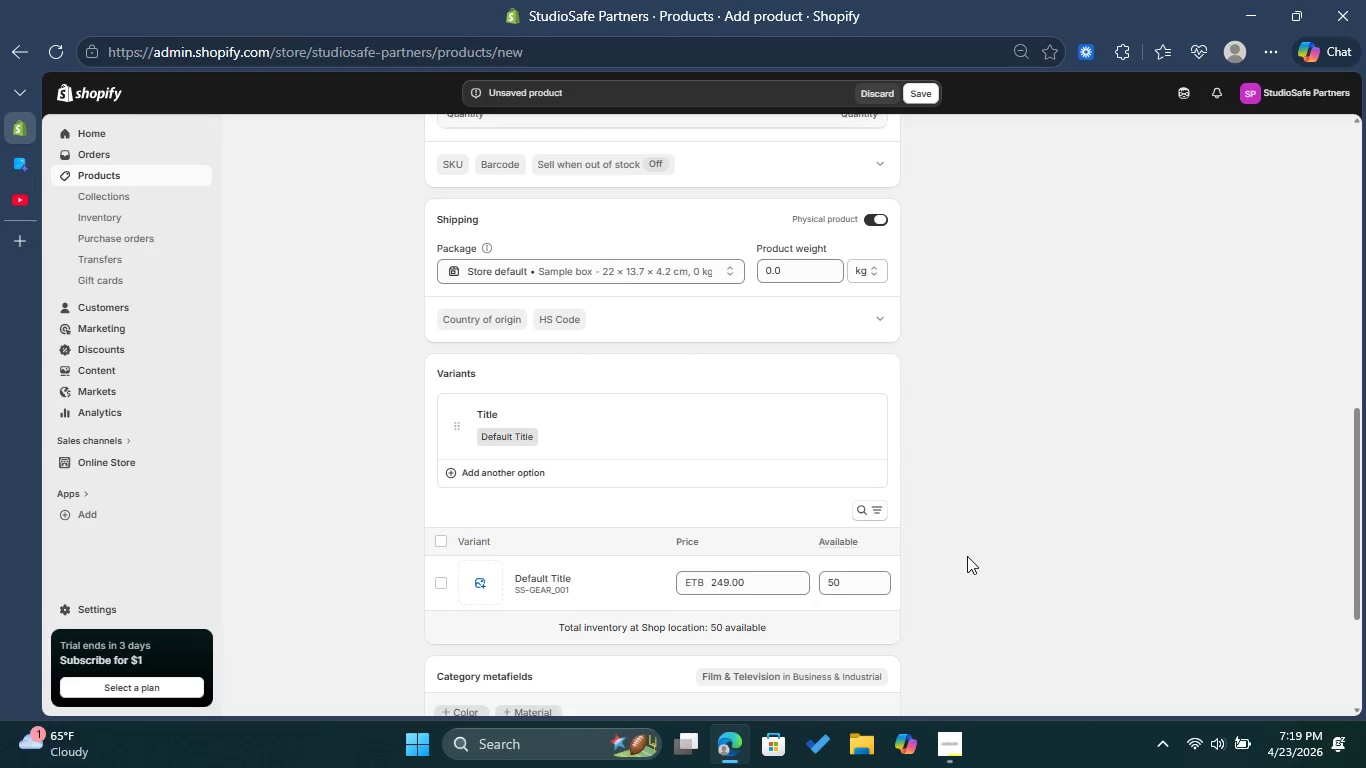 
wait(25.91)
 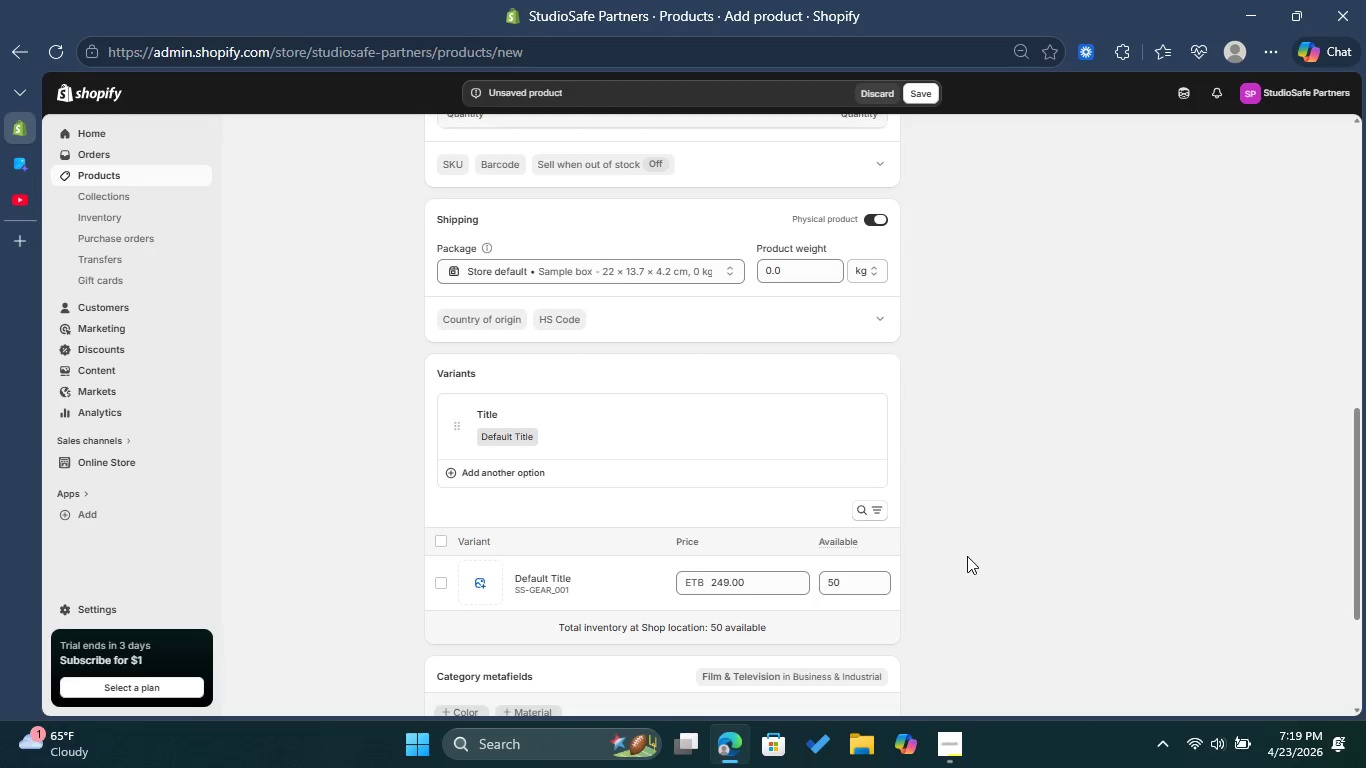 
scroll: coordinate [967, 556], scroll_direction: up, amount: 10.0
 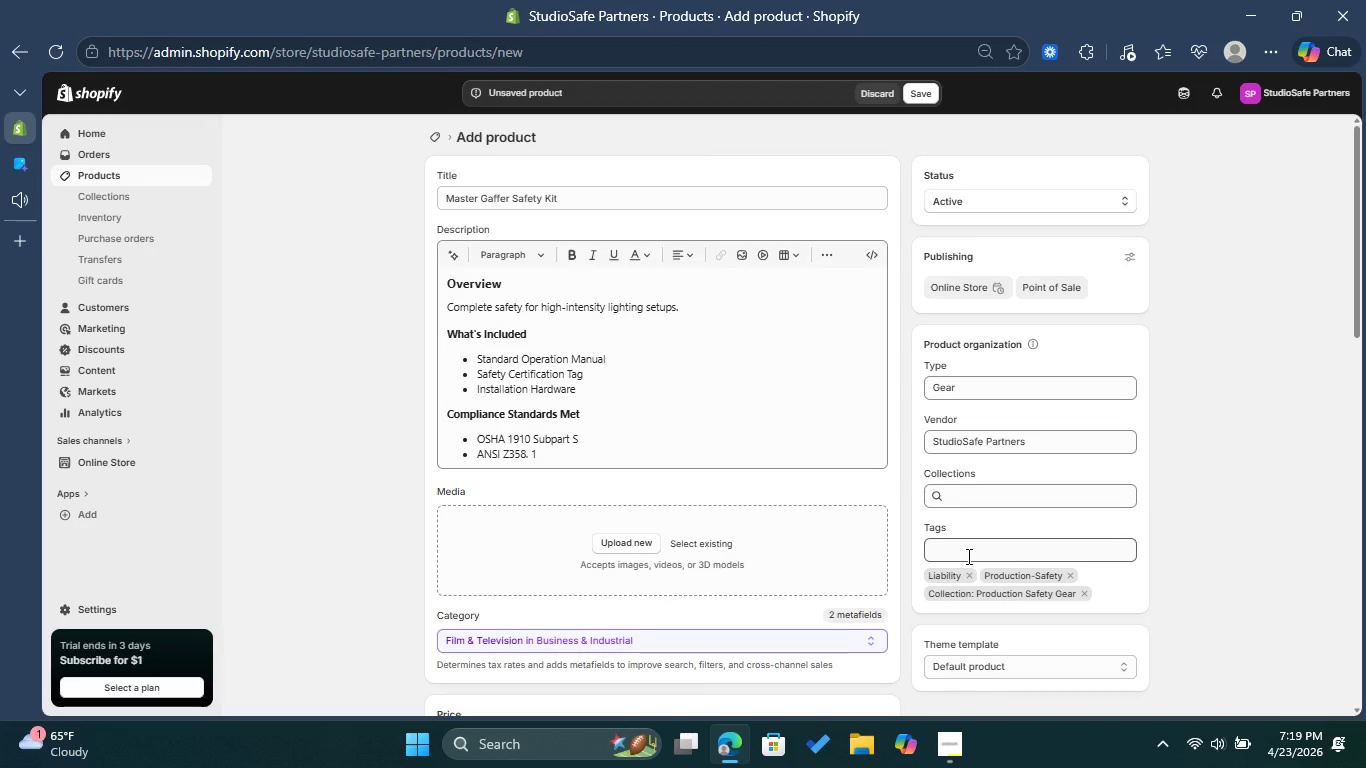 
wait(26.12)
 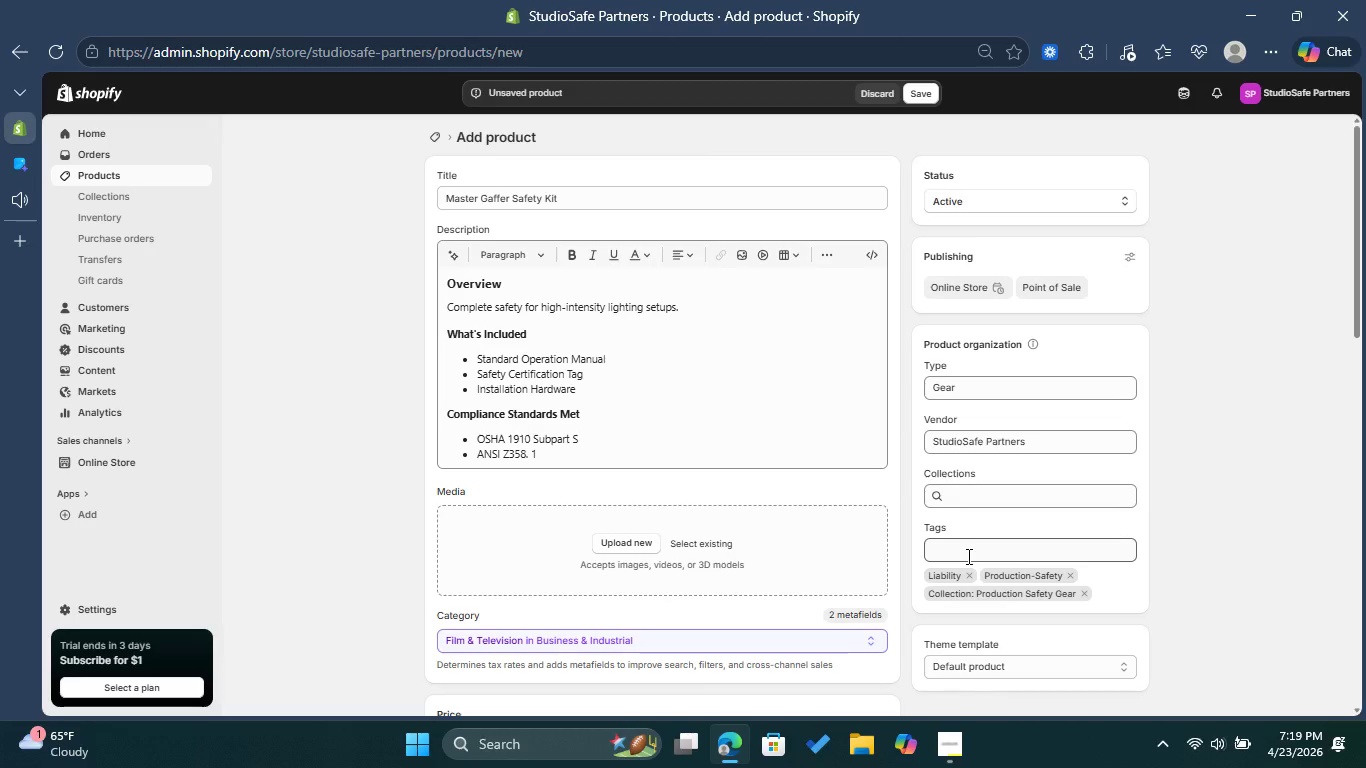 
scroll: coordinate [824, 614], scroll_direction: down, amount: 1.0
 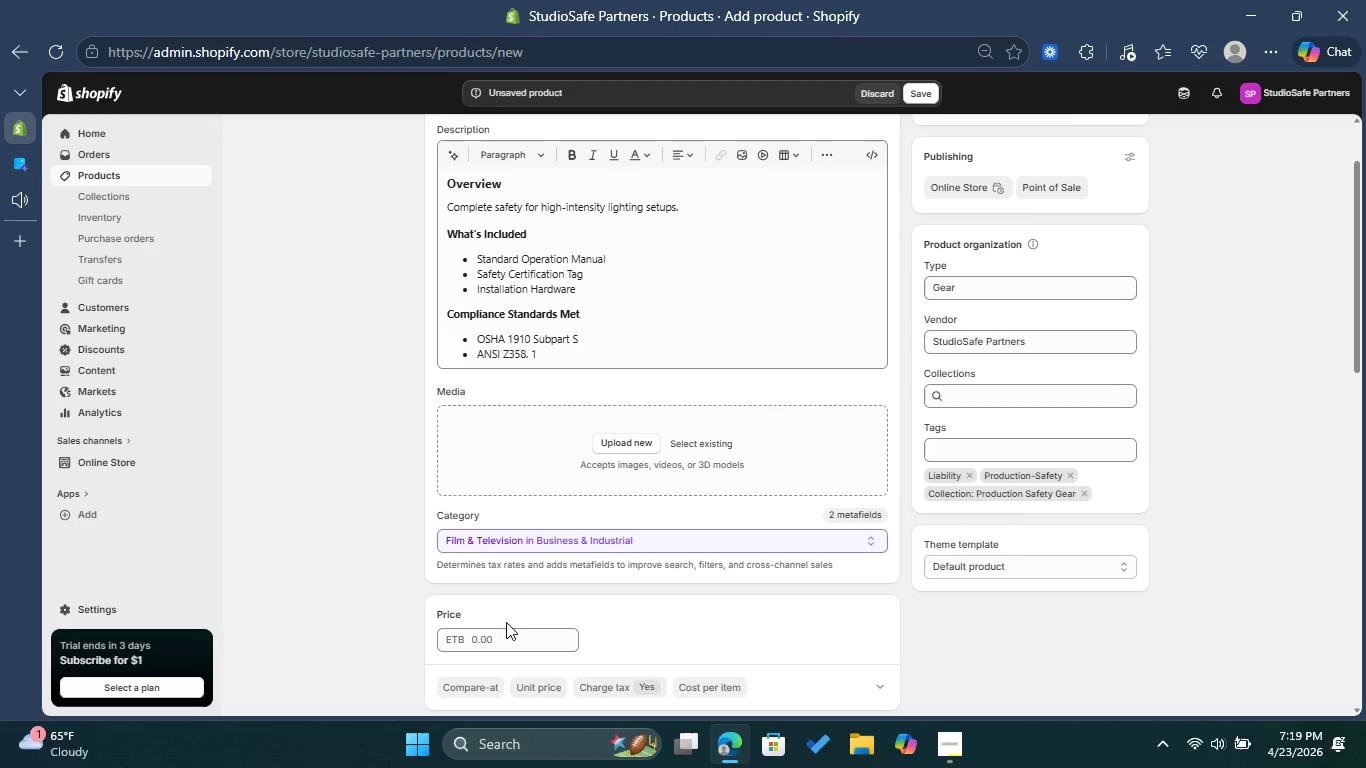 
left_click([506, 629])
 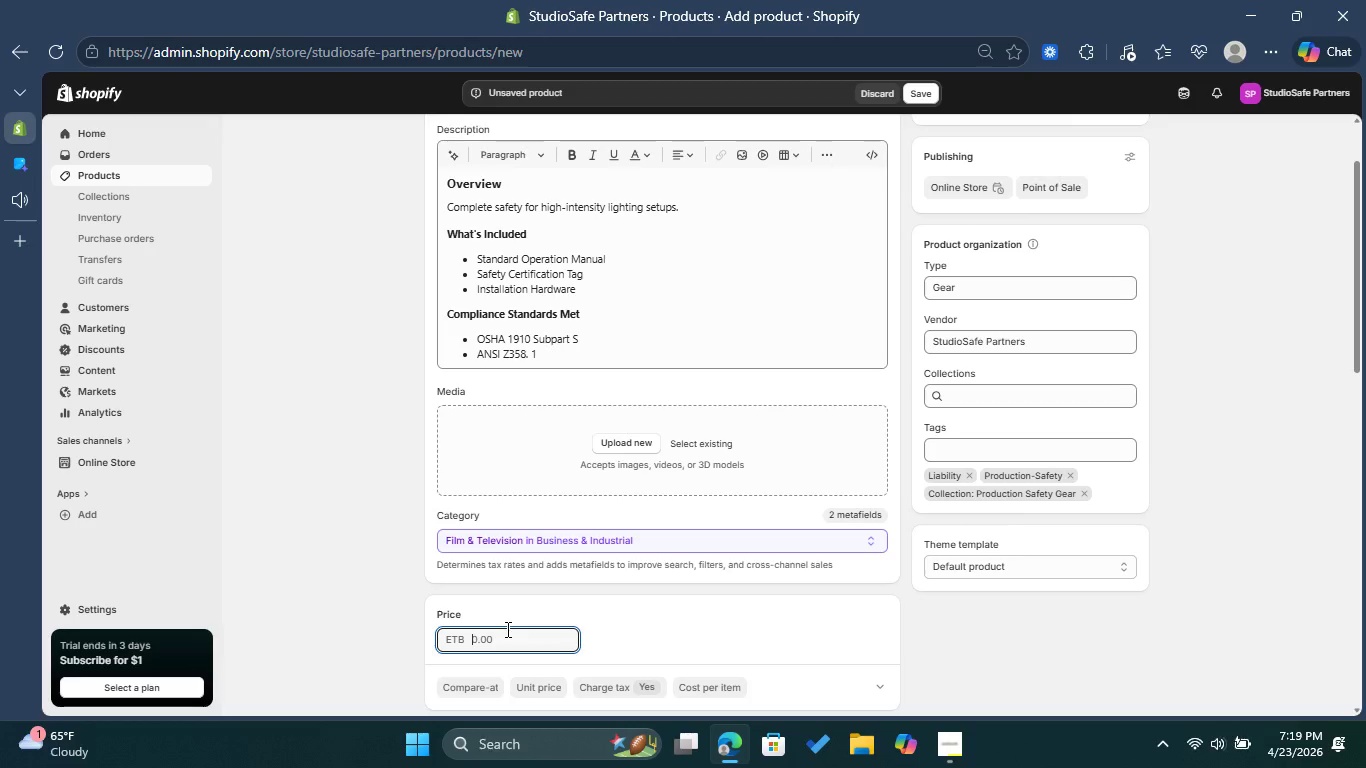 
type(249)
 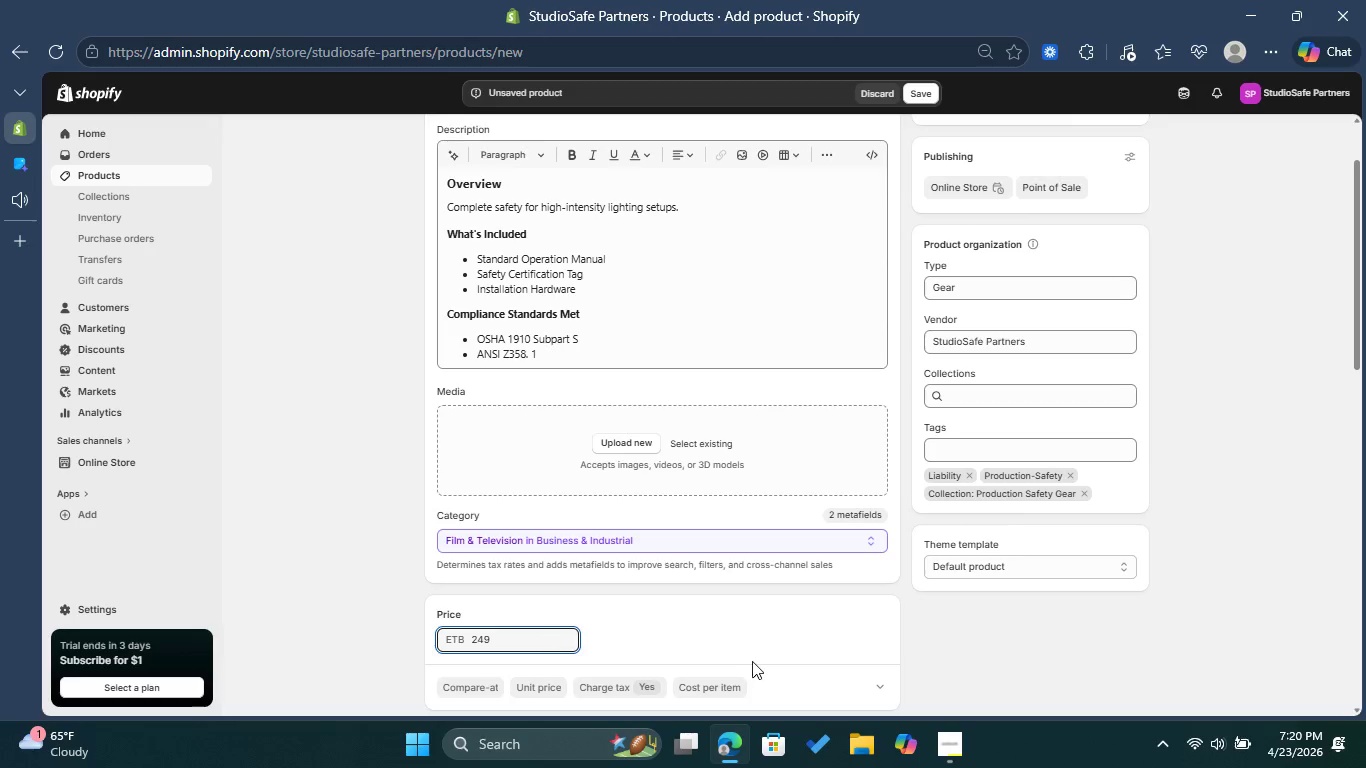 
left_click([752, 661])
 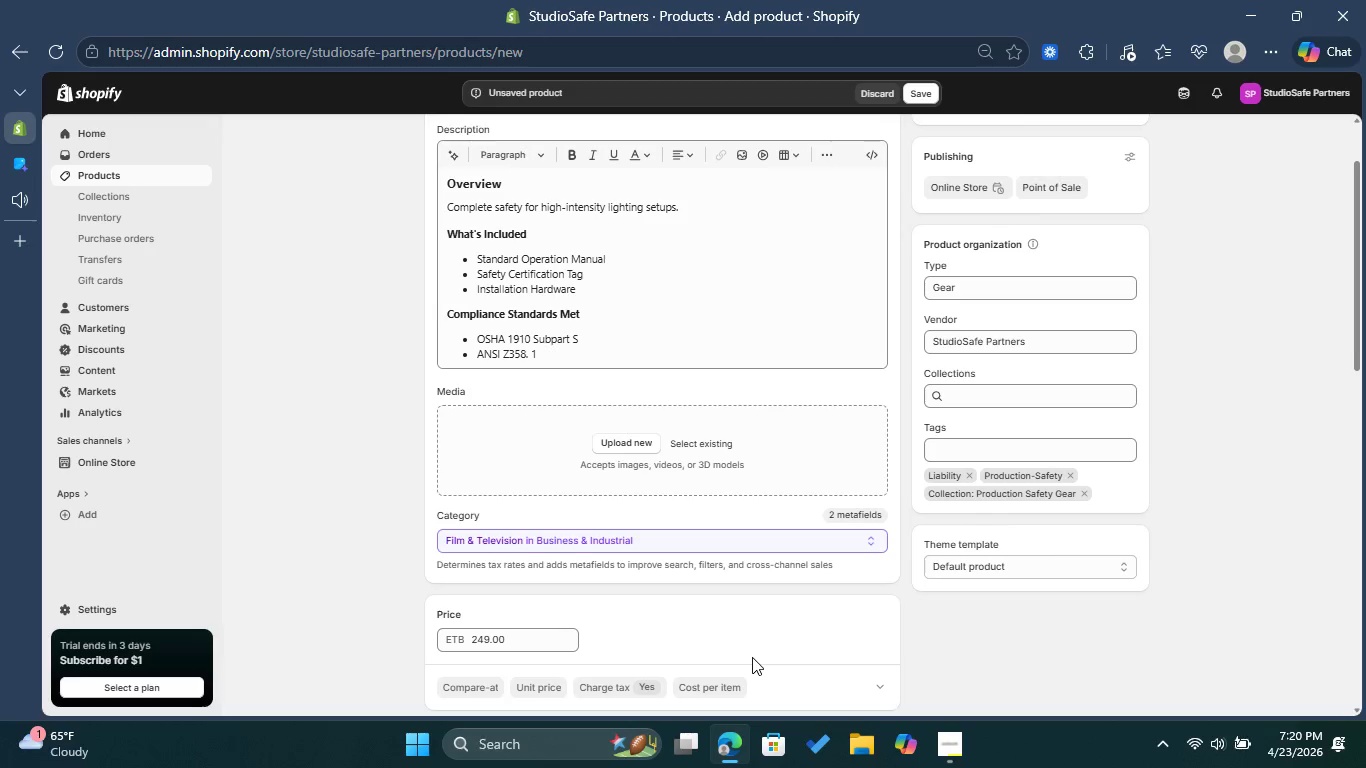 
scroll: coordinate [752, 657], scroll_direction: down, amount: 2.0
 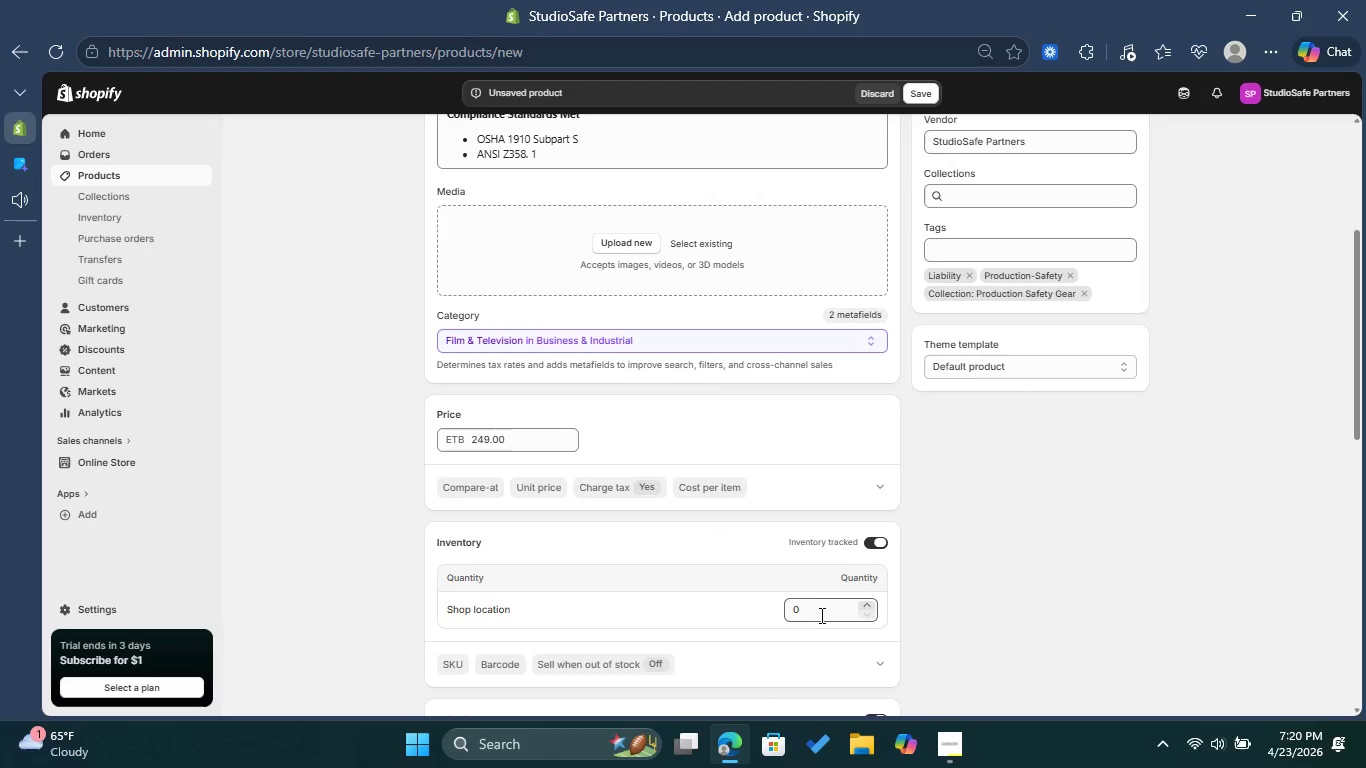 
left_click([821, 614])
 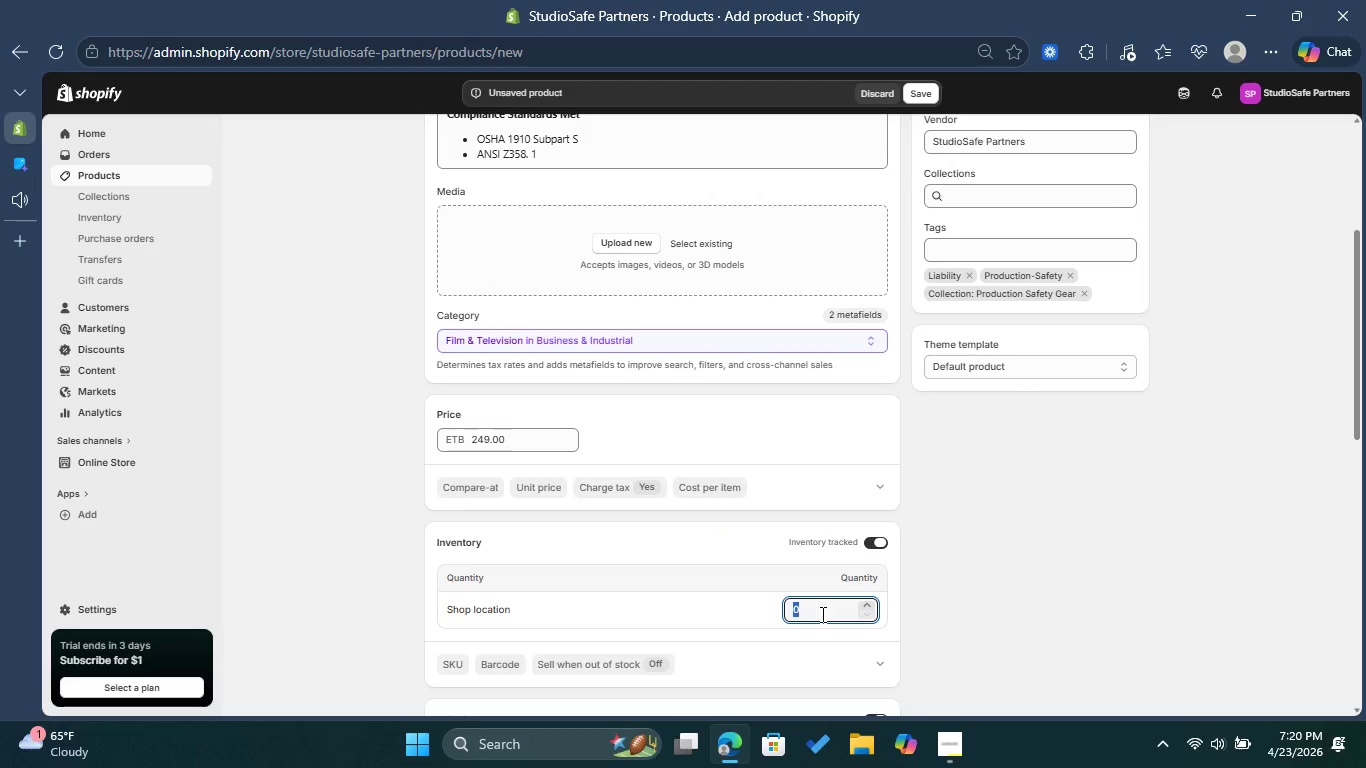 
type(50)
 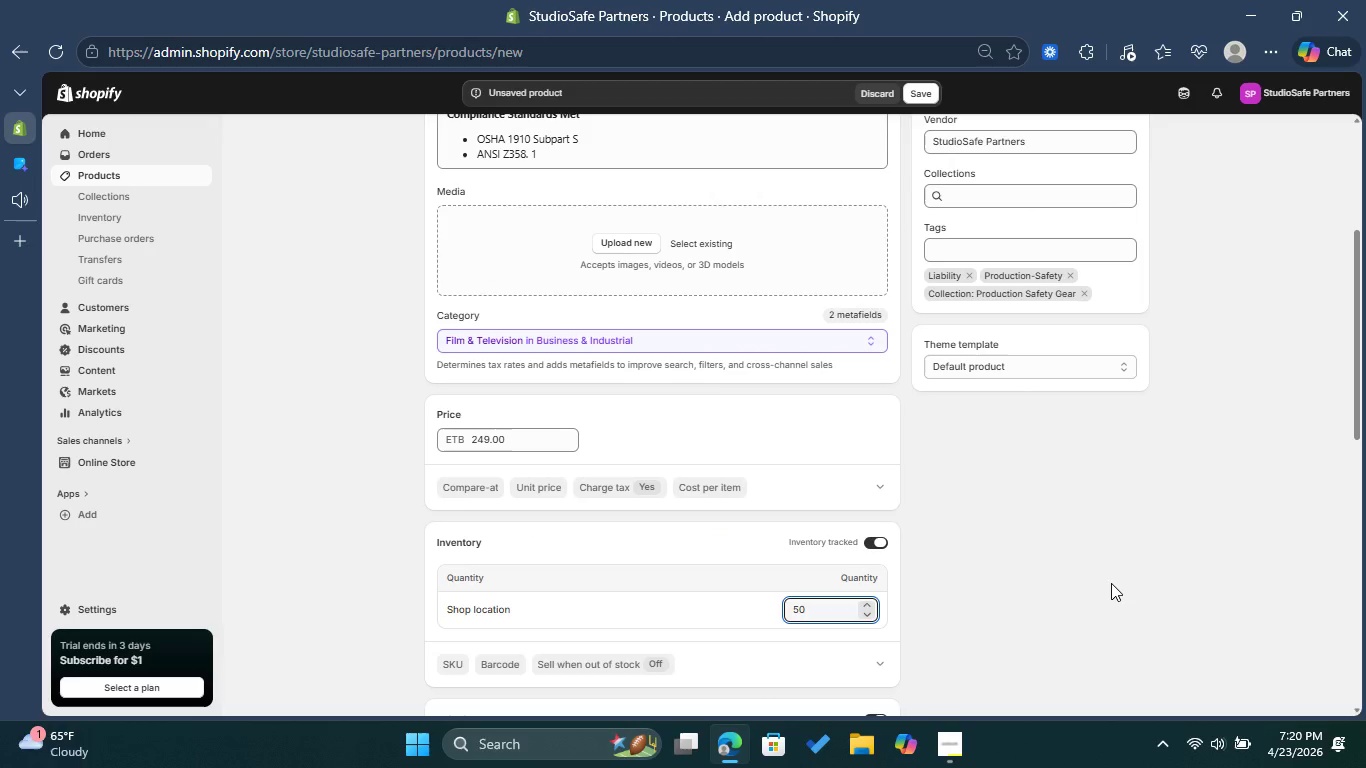 
left_click([1111, 583])
 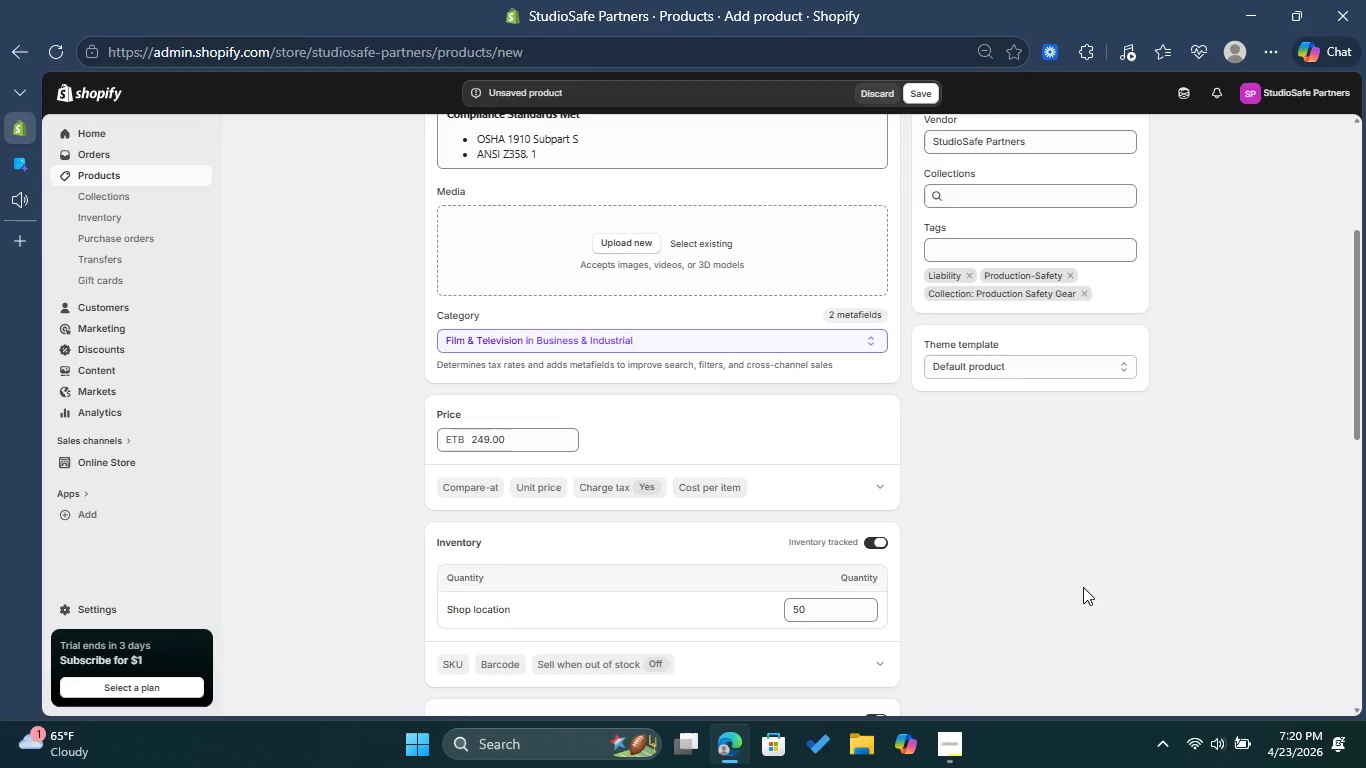 
scroll: coordinate [957, 583], scroll_direction: down, amount: 2.0
 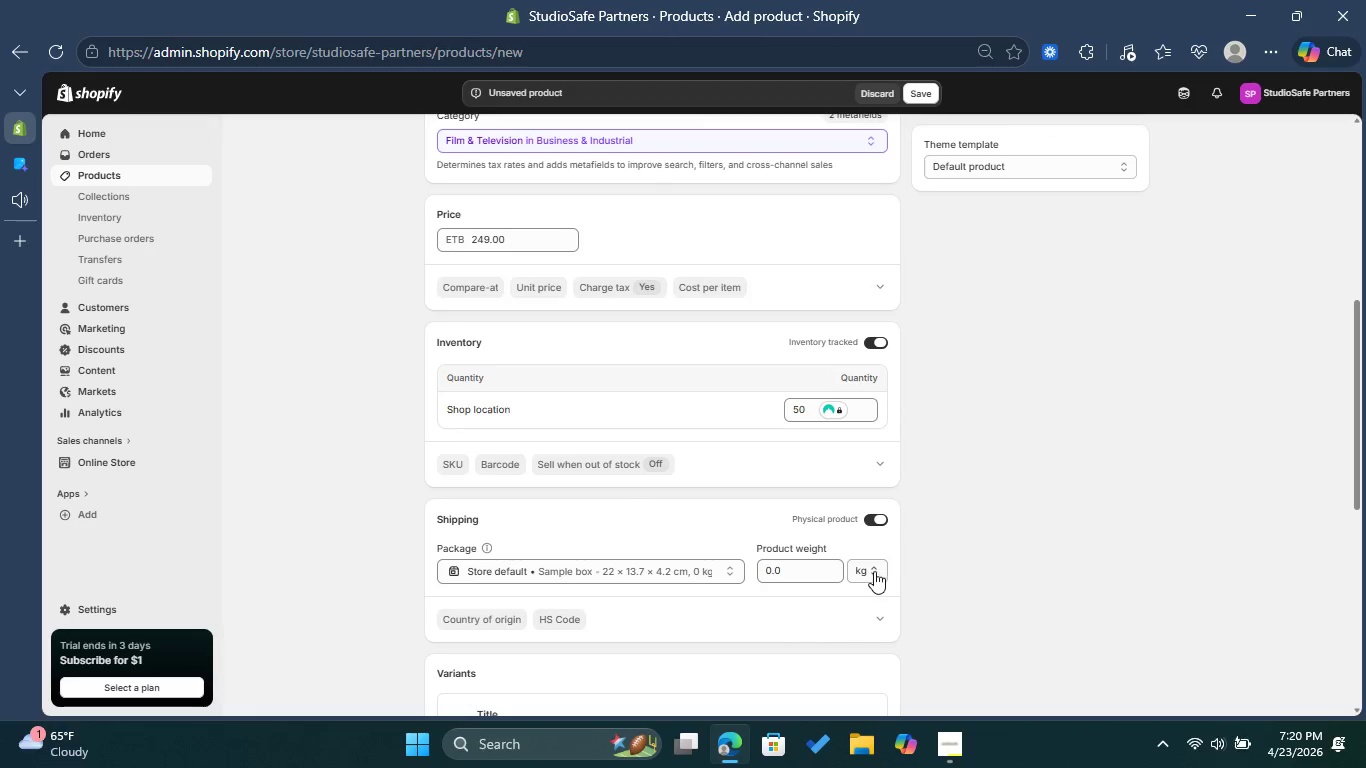 
left_click([859, 569])
 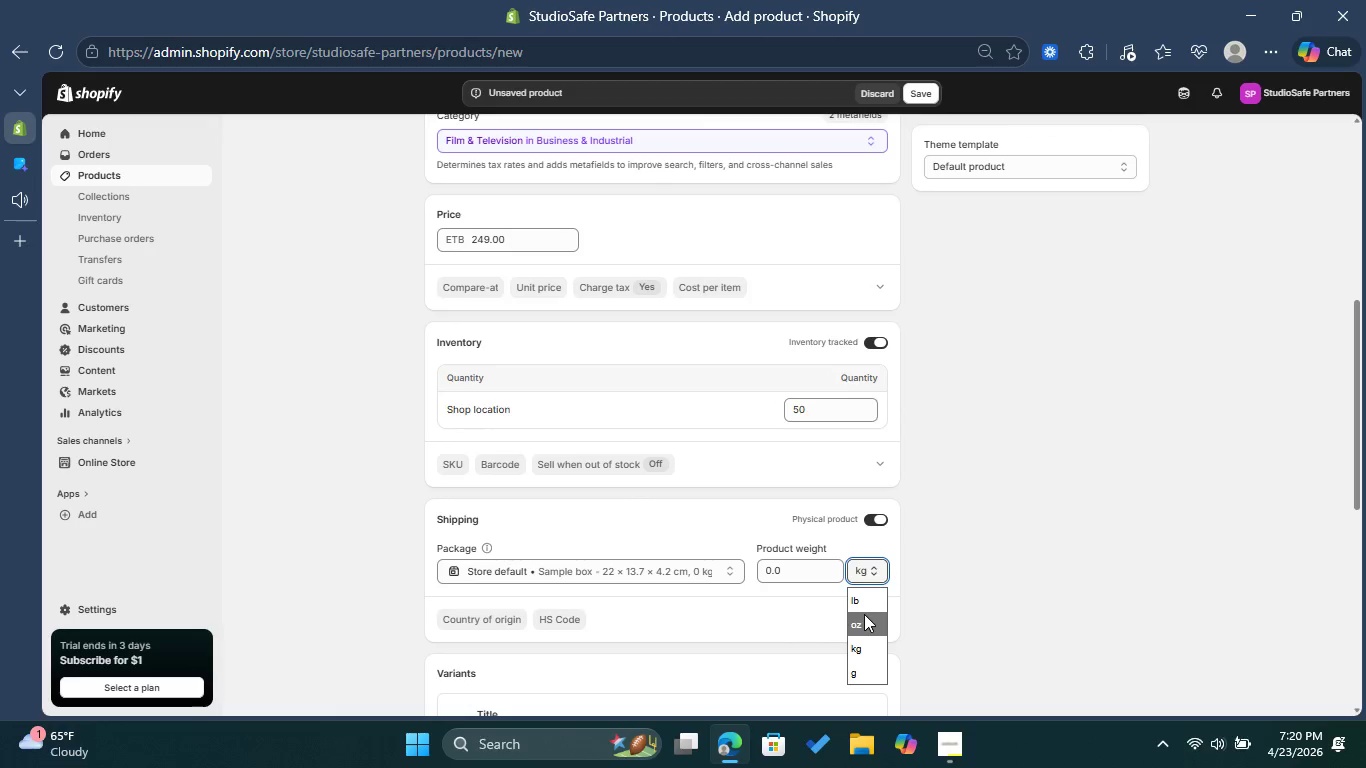 
left_click([864, 606])
 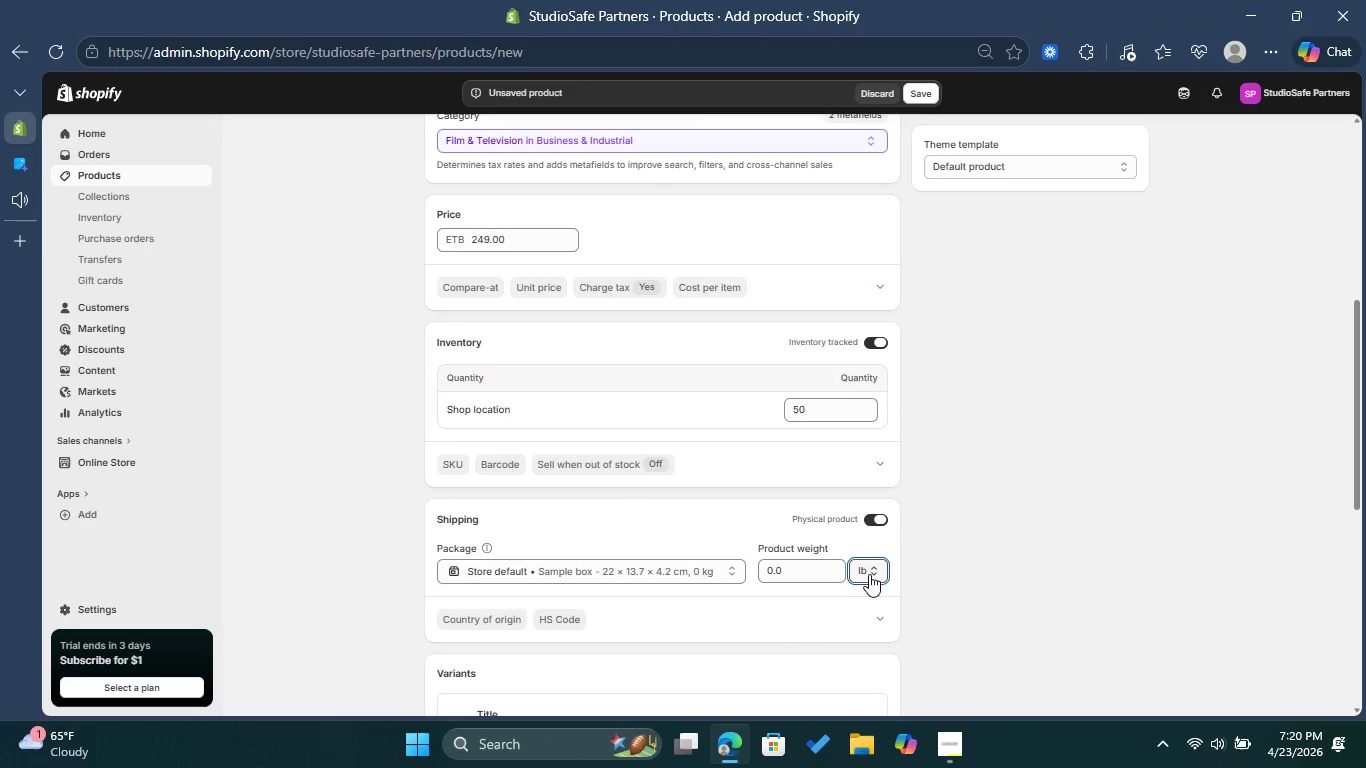 
left_click([865, 574])
 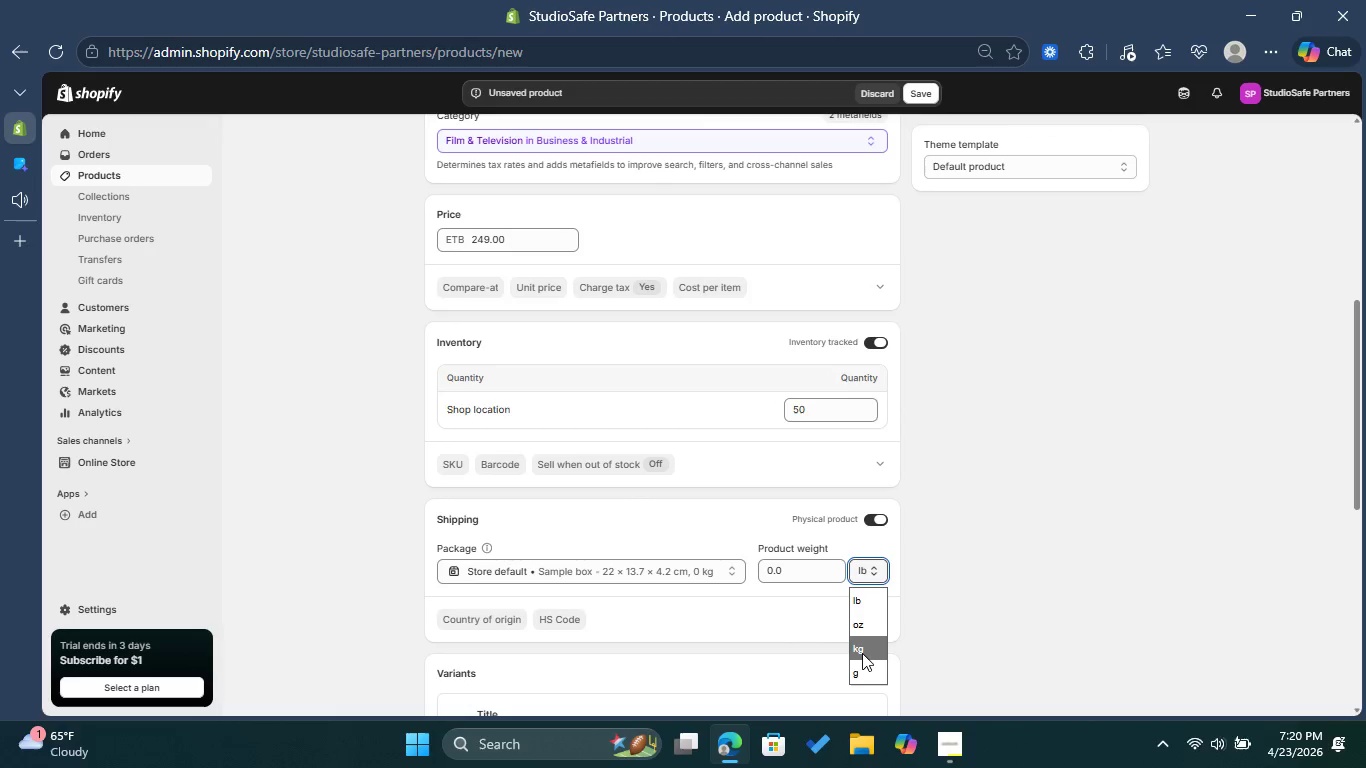 
left_click([862, 653])
 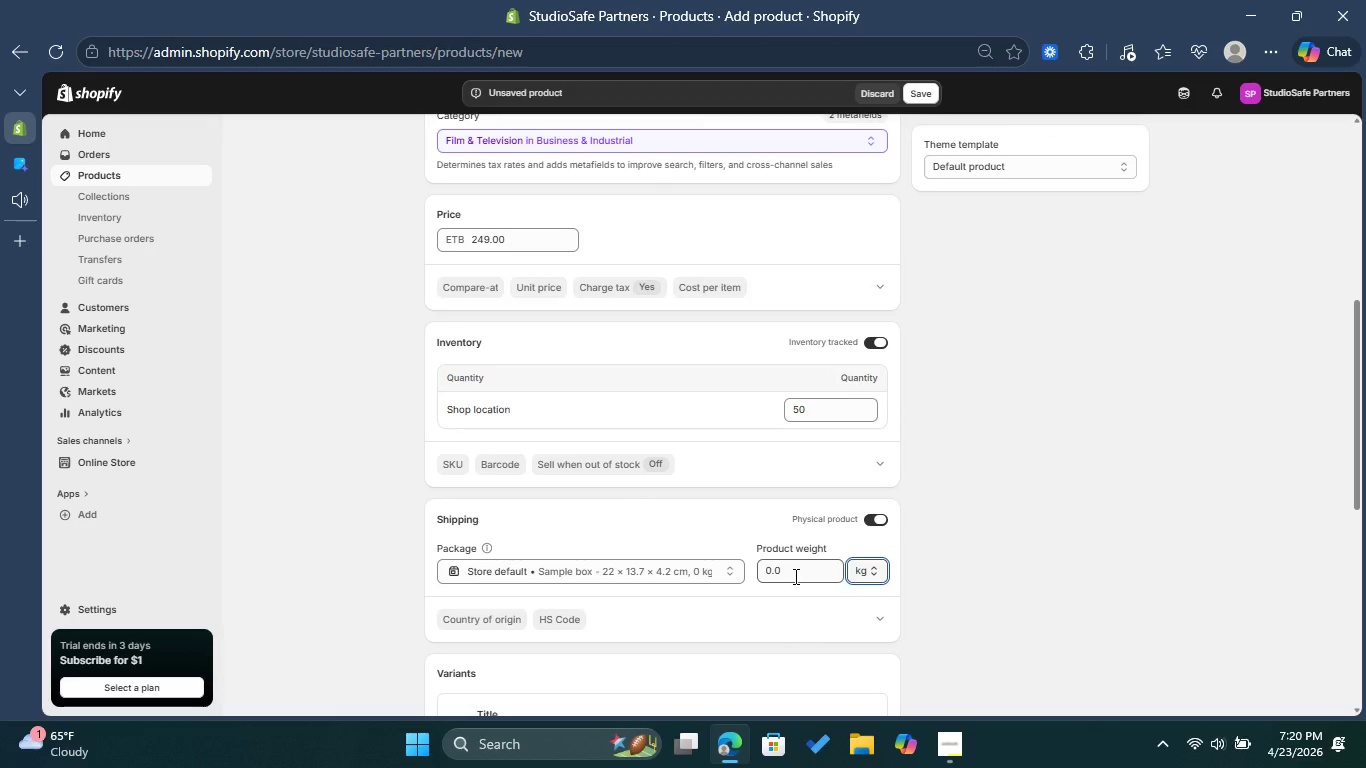 
left_click([799, 562])
 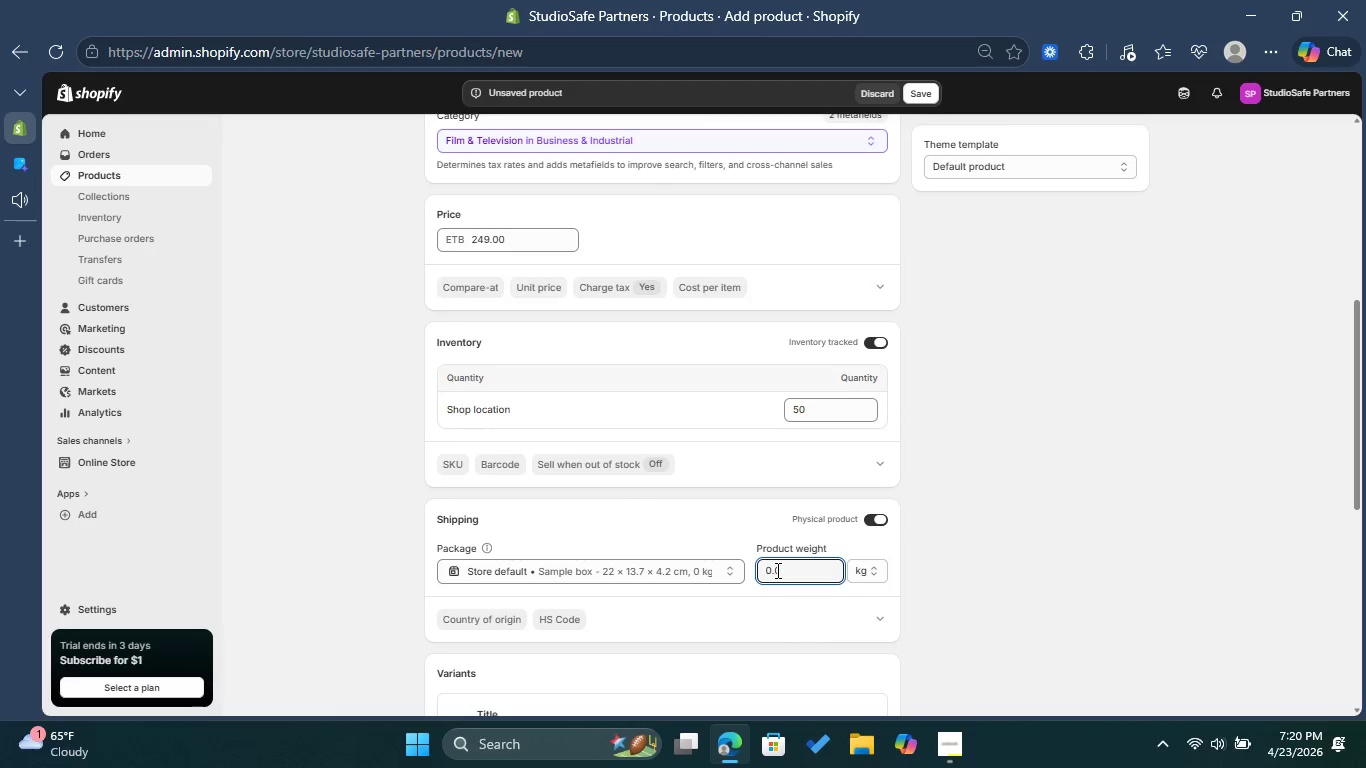 
key(Backspace)
key(Backspace)
key(Backspace)
type(15)
 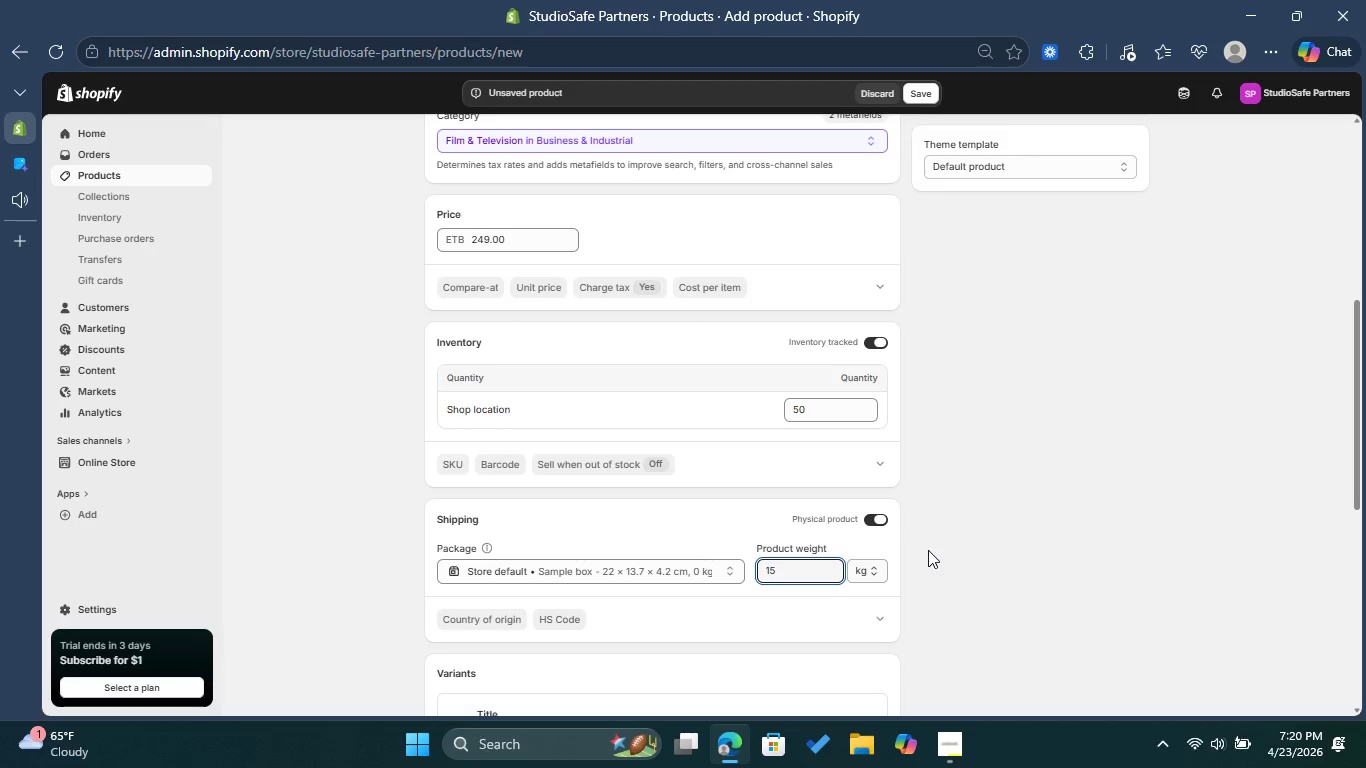 
left_click([1067, 516])
 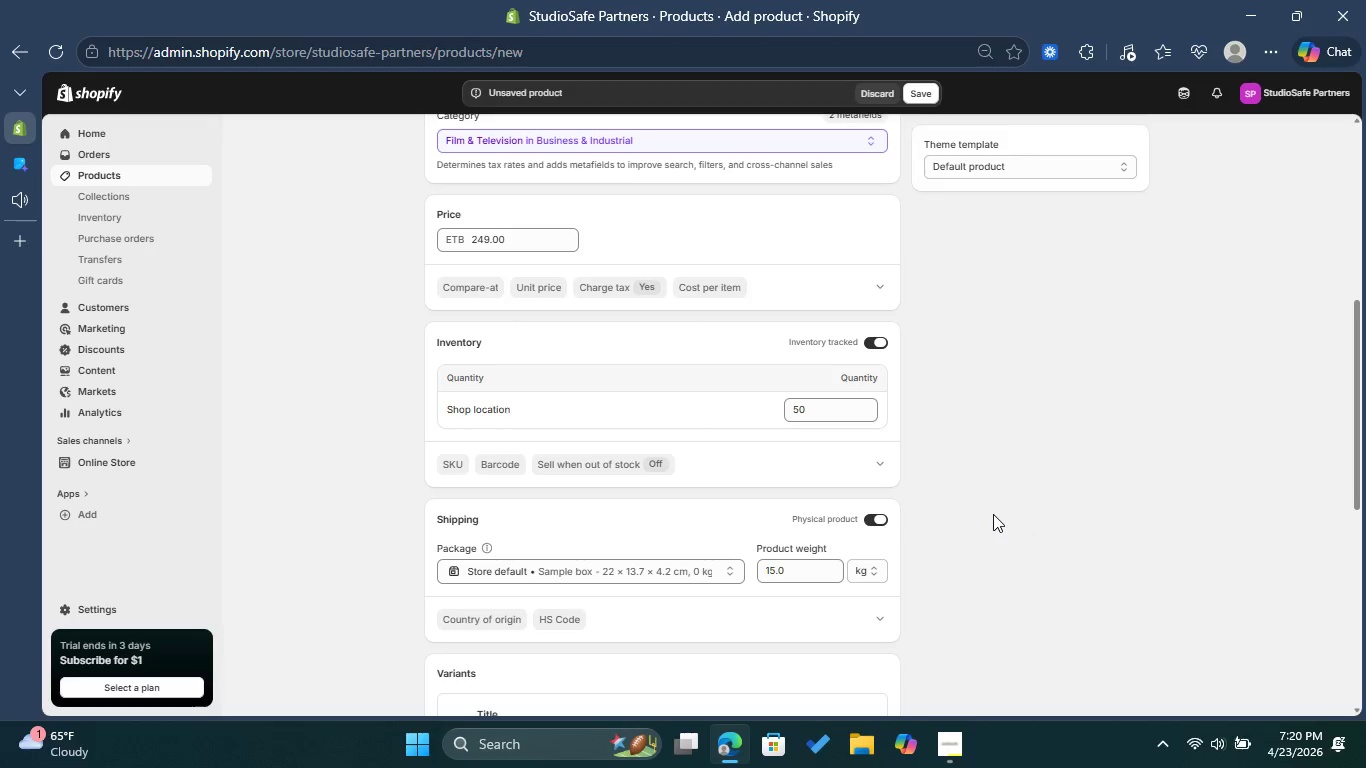 
wait(8.92)
 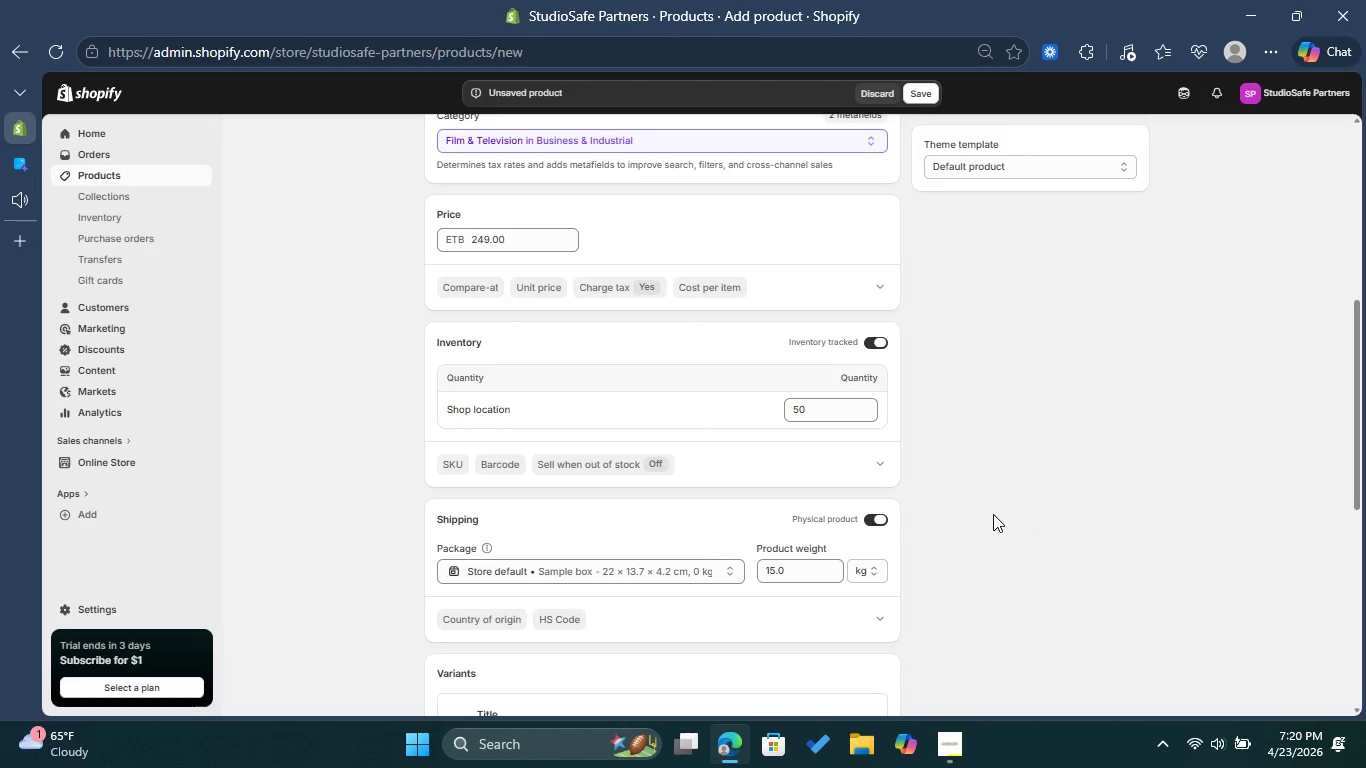 
scroll: coordinate [987, 509], scroll_direction: up, amount: 3.0
 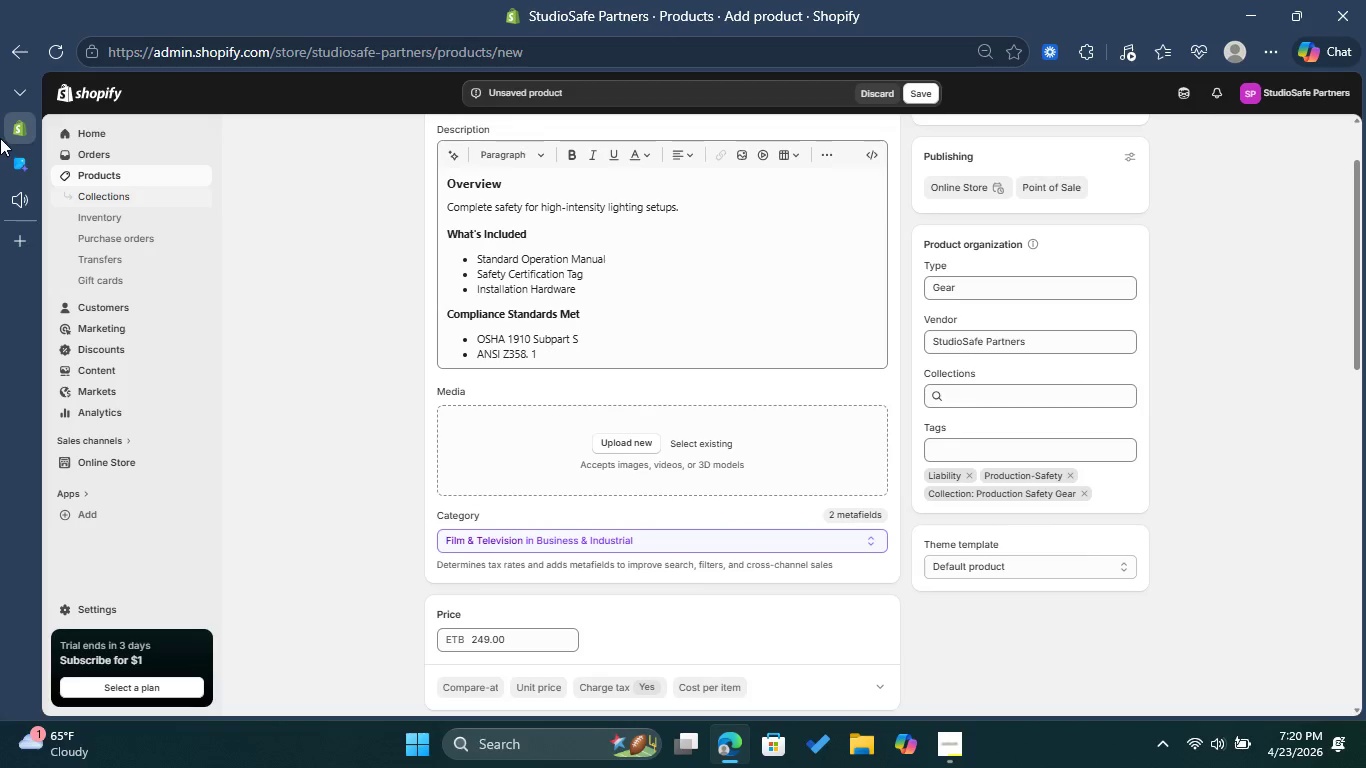 
left_click([18, 155])
 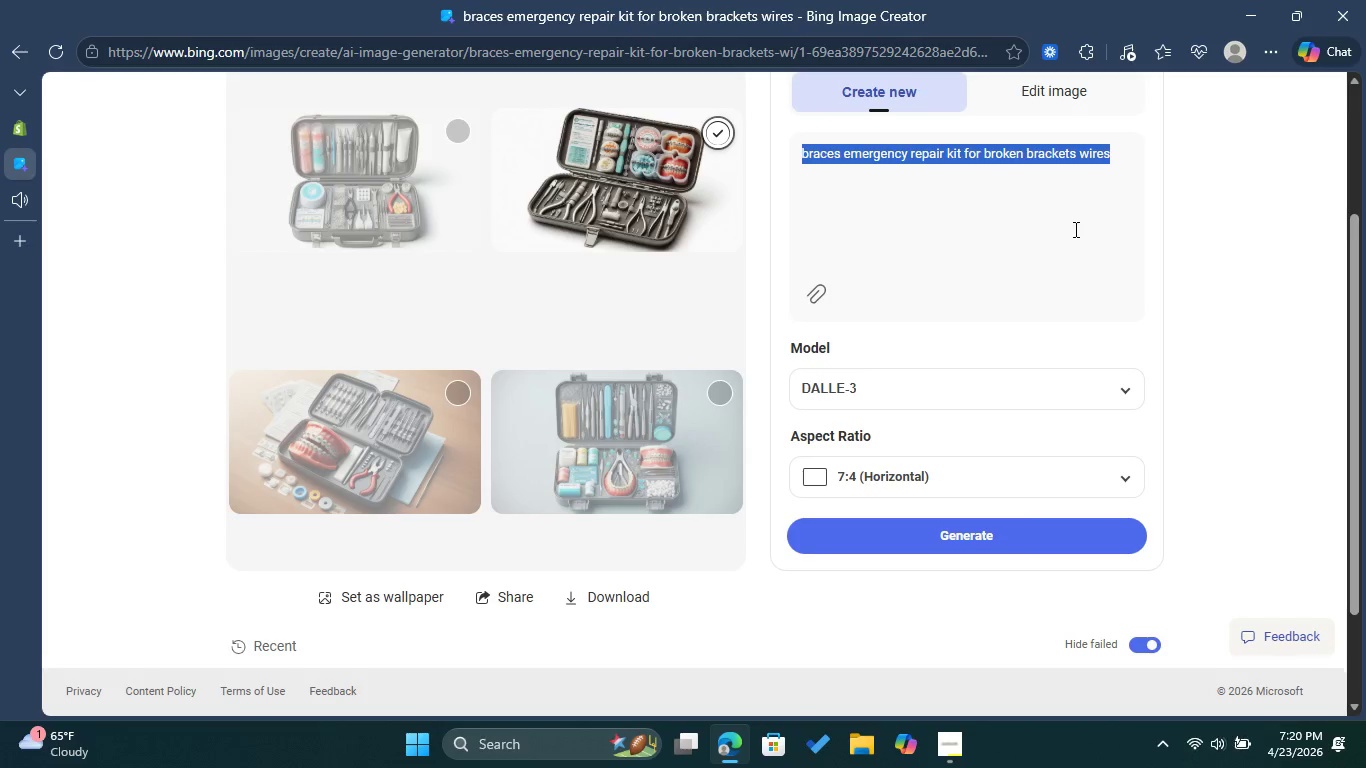 
key(Backspace)
type(Master Gaffer safety Kit image)
 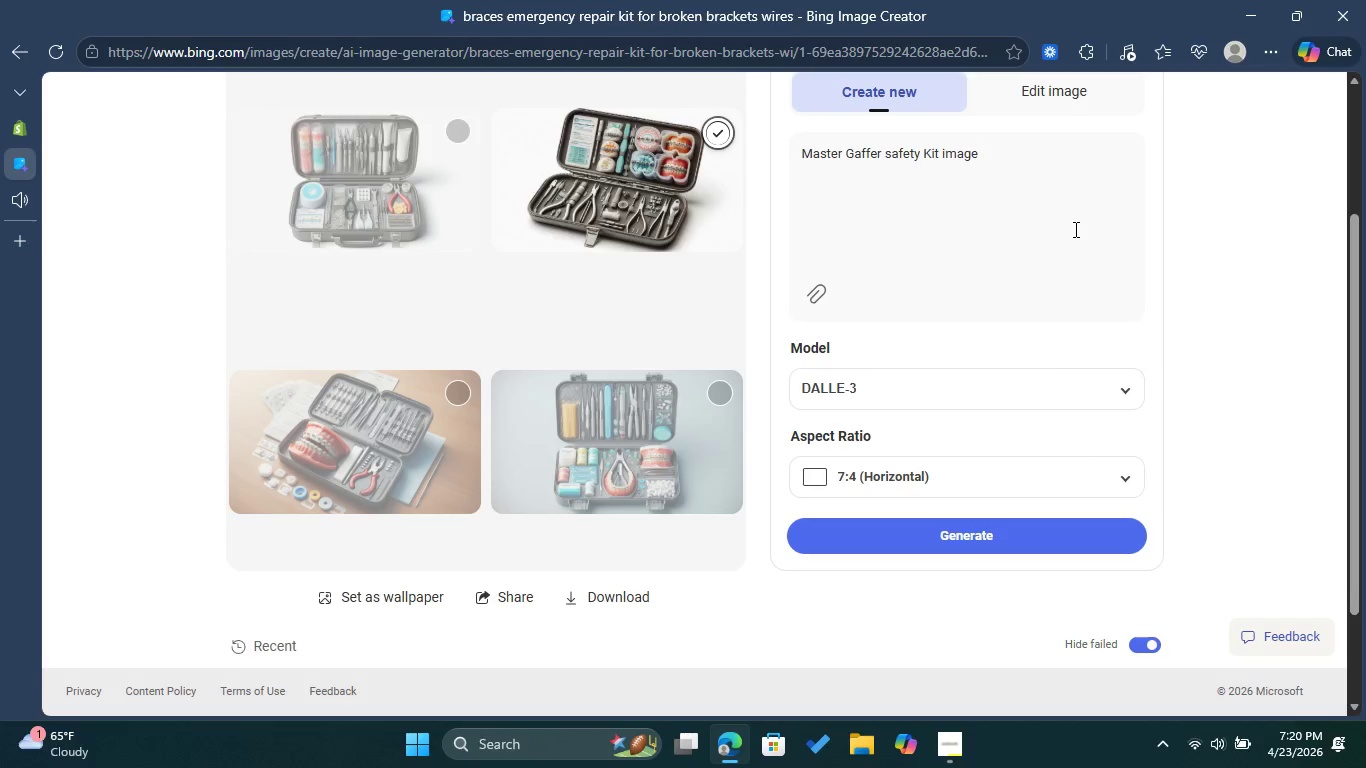 
left_click([16, 123])
 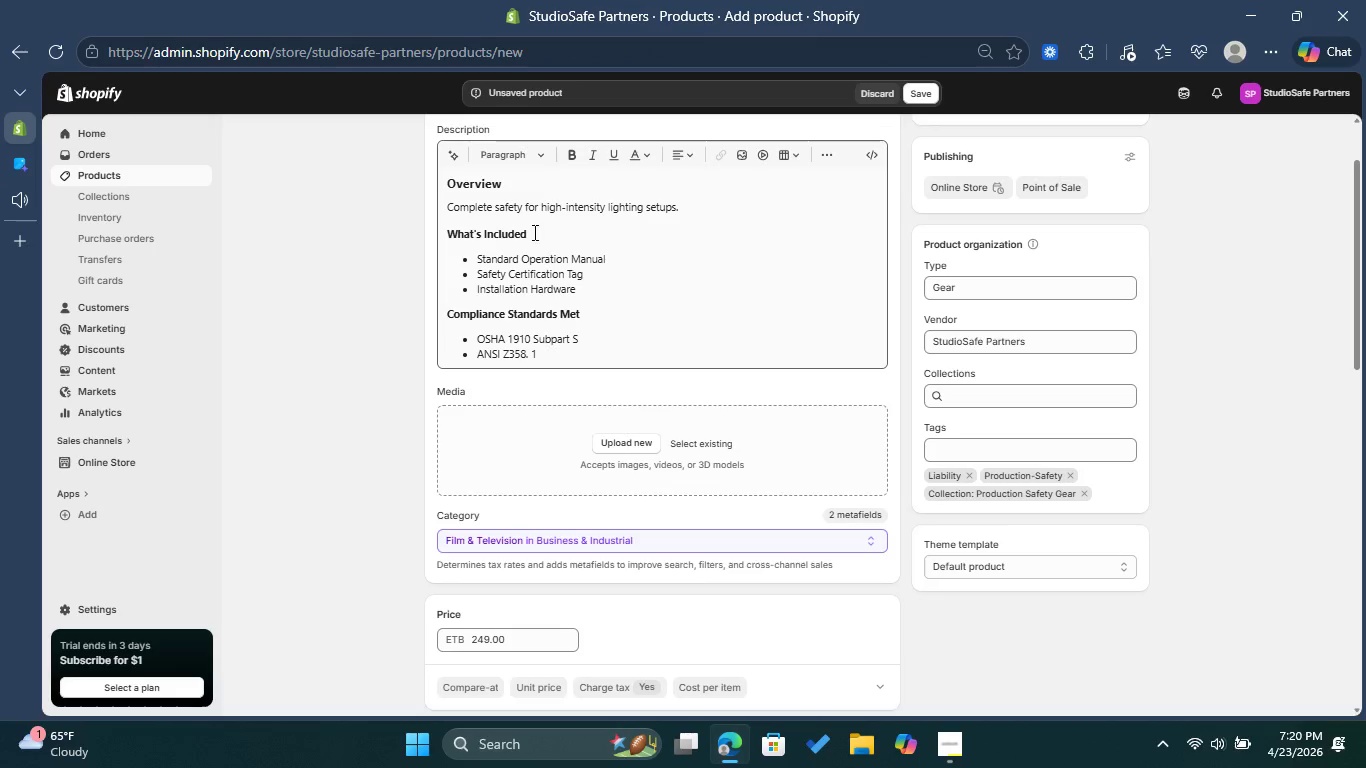 
scroll: coordinate [528, 226], scroll_direction: up, amount: 1.0
 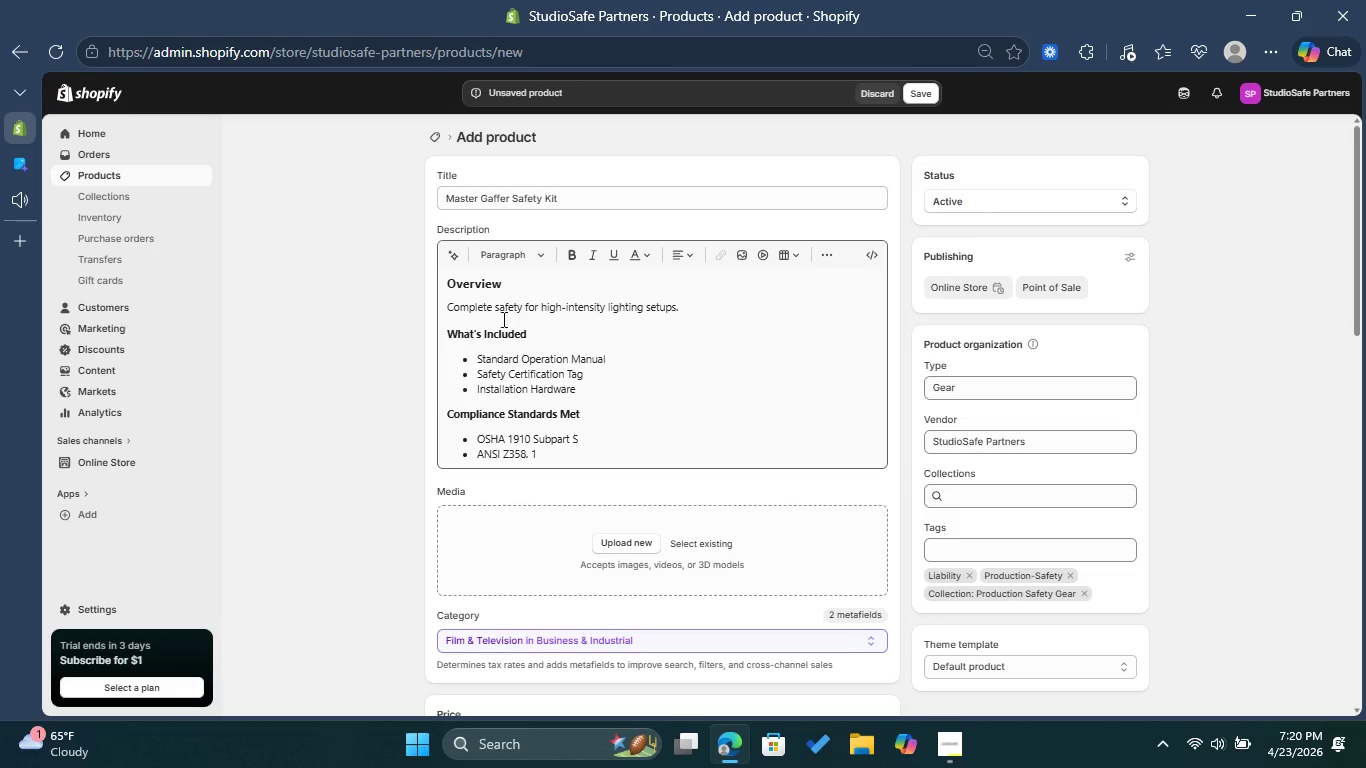 
left_click_drag(start_coordinate=[443, 305], to_coordinate=[615, 309])
 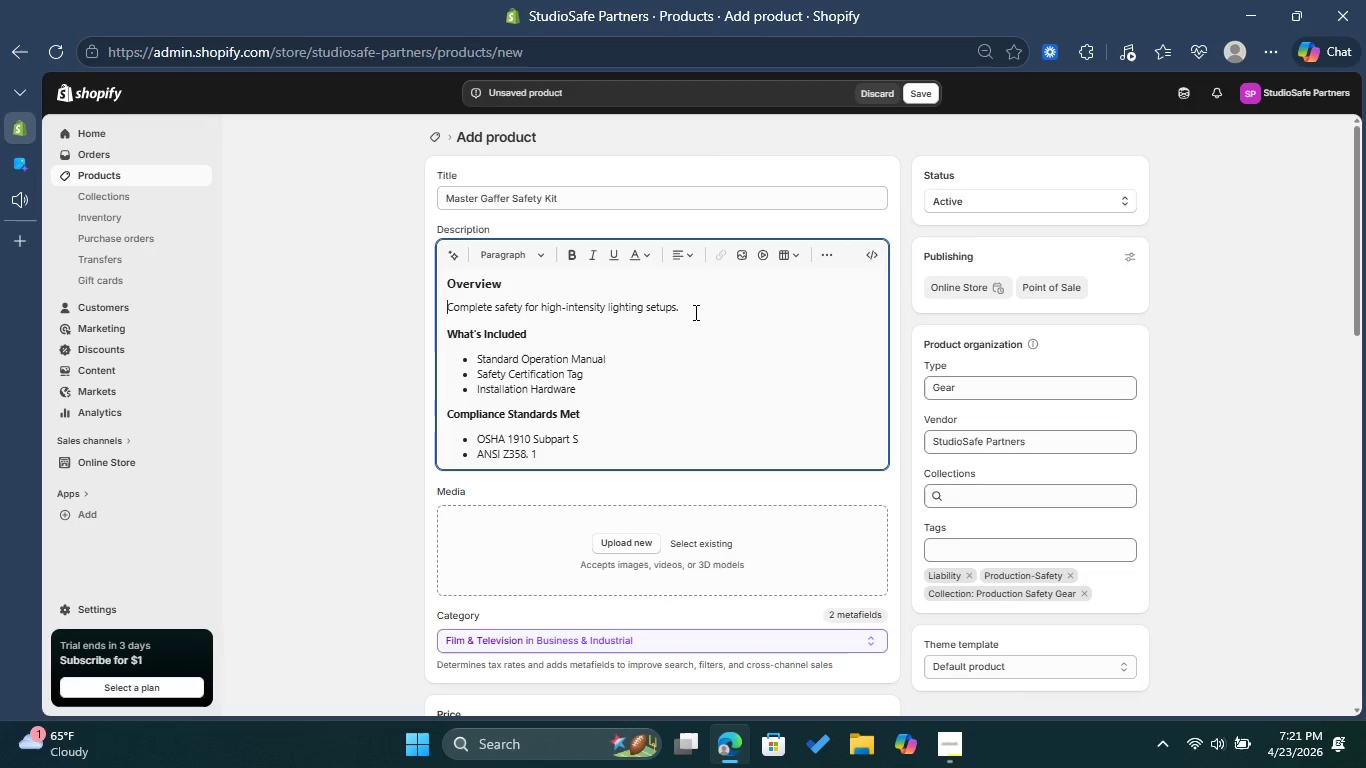 
left_click_drag(start_coordinate=[694, 312], to_coordinate=[450, 305])
 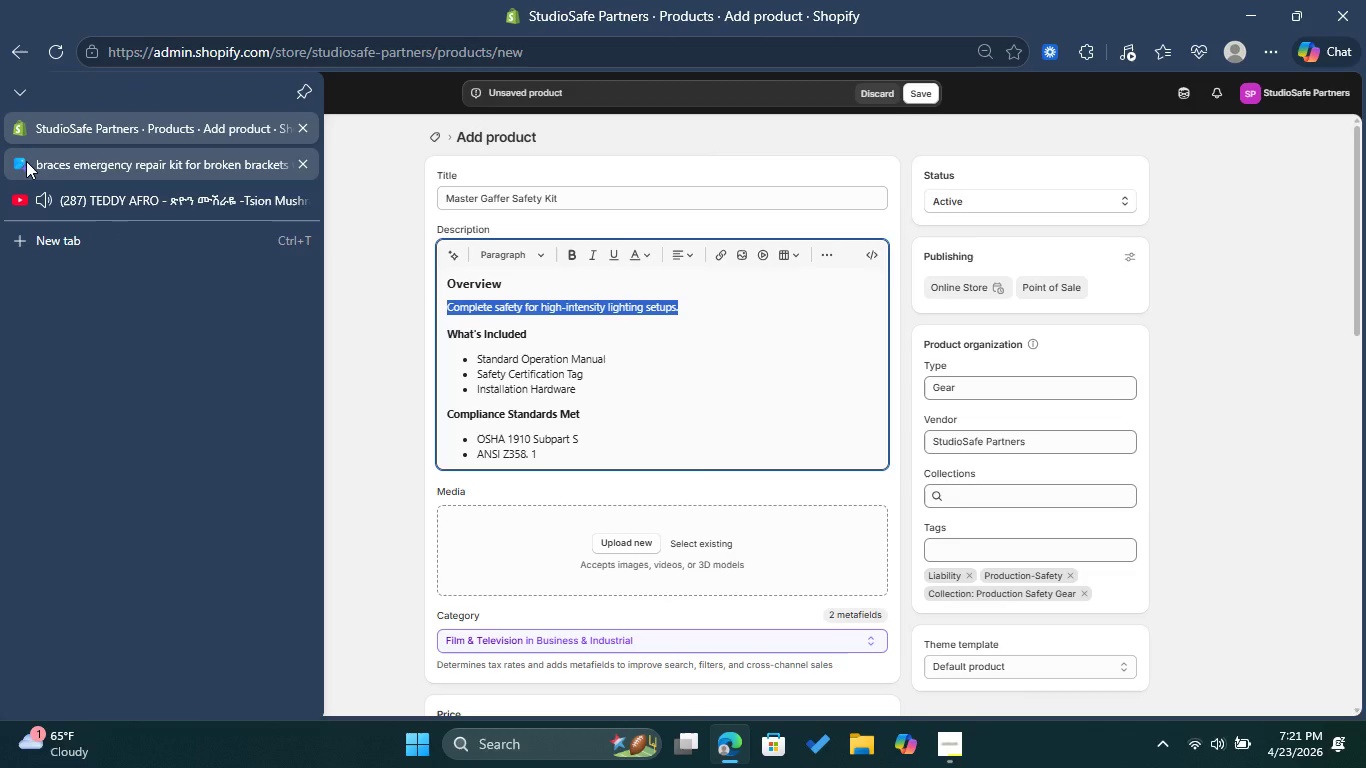 
left_click([27, 161])
 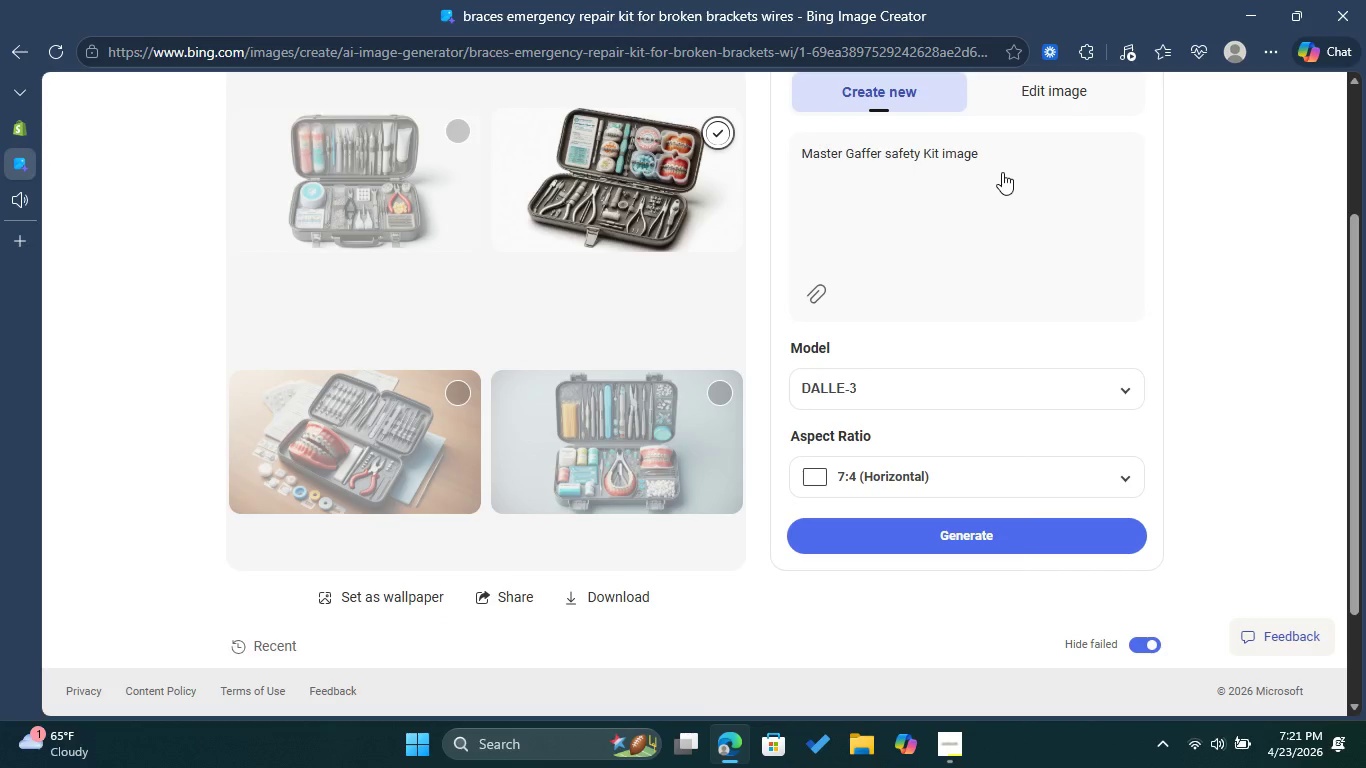 
left_click([1000, 163])
 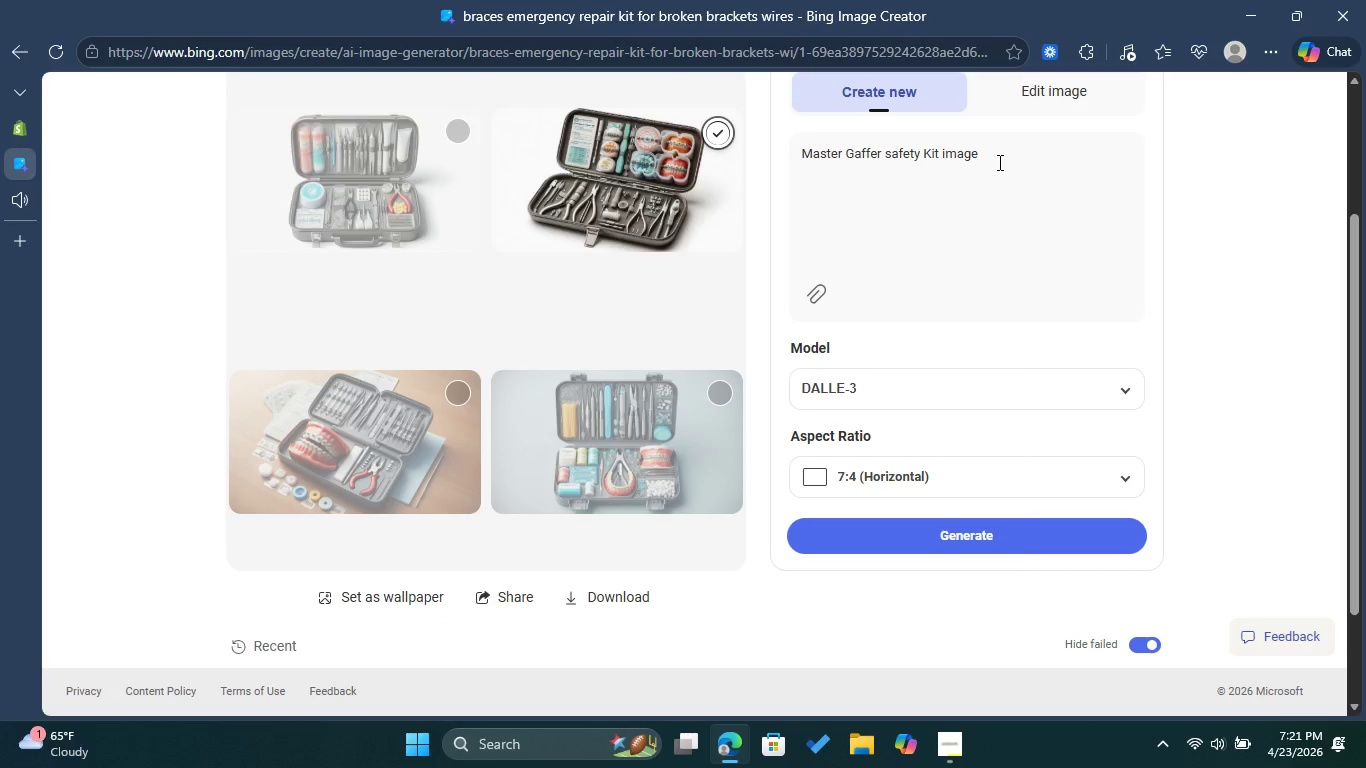 
key(Space)
 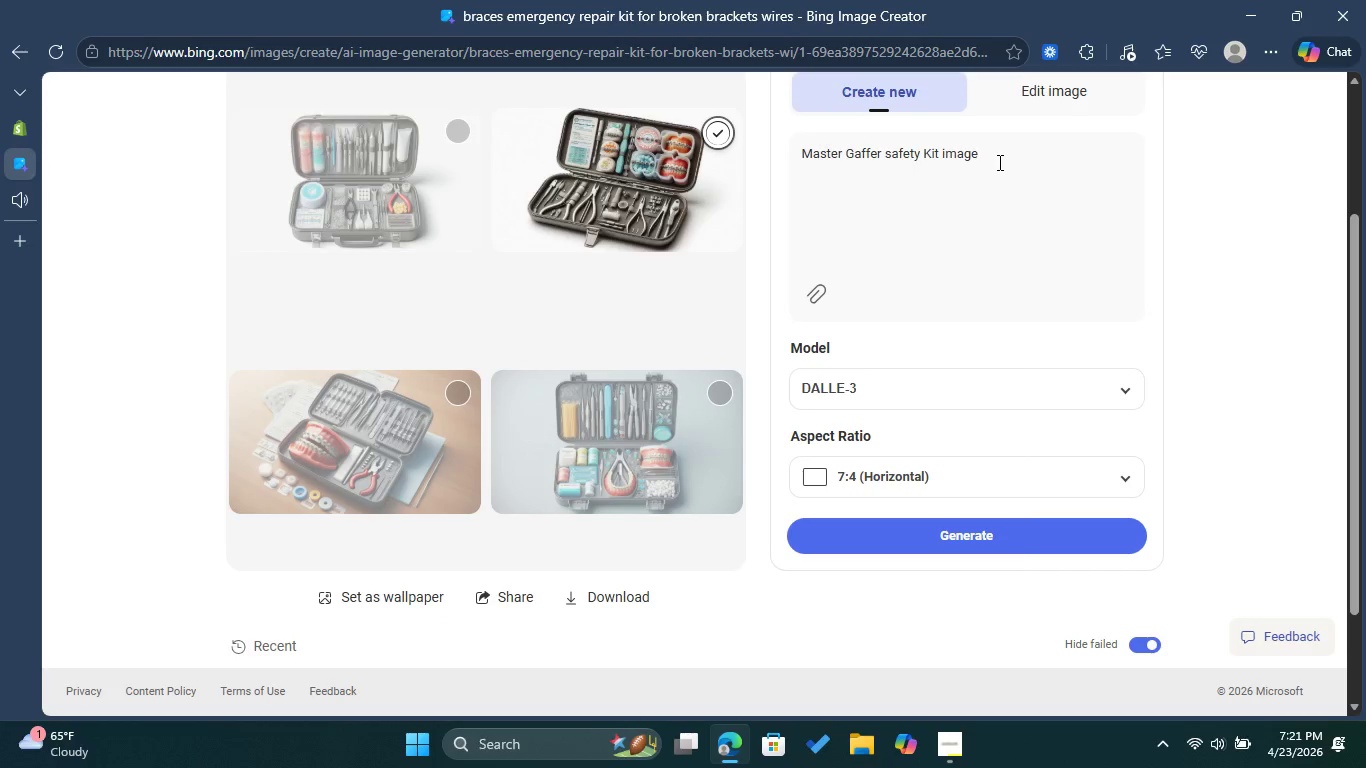 
key(Control+V)
 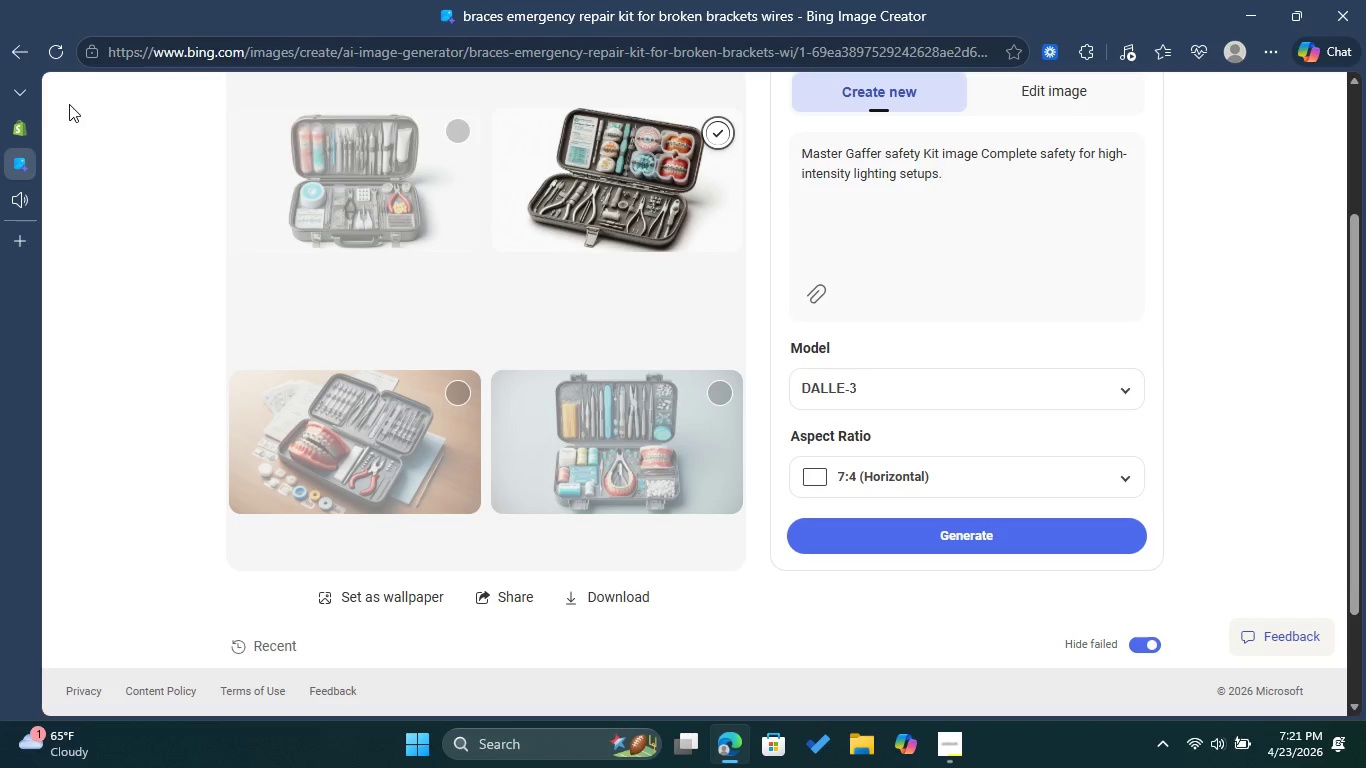 
left_click([26, 121])
 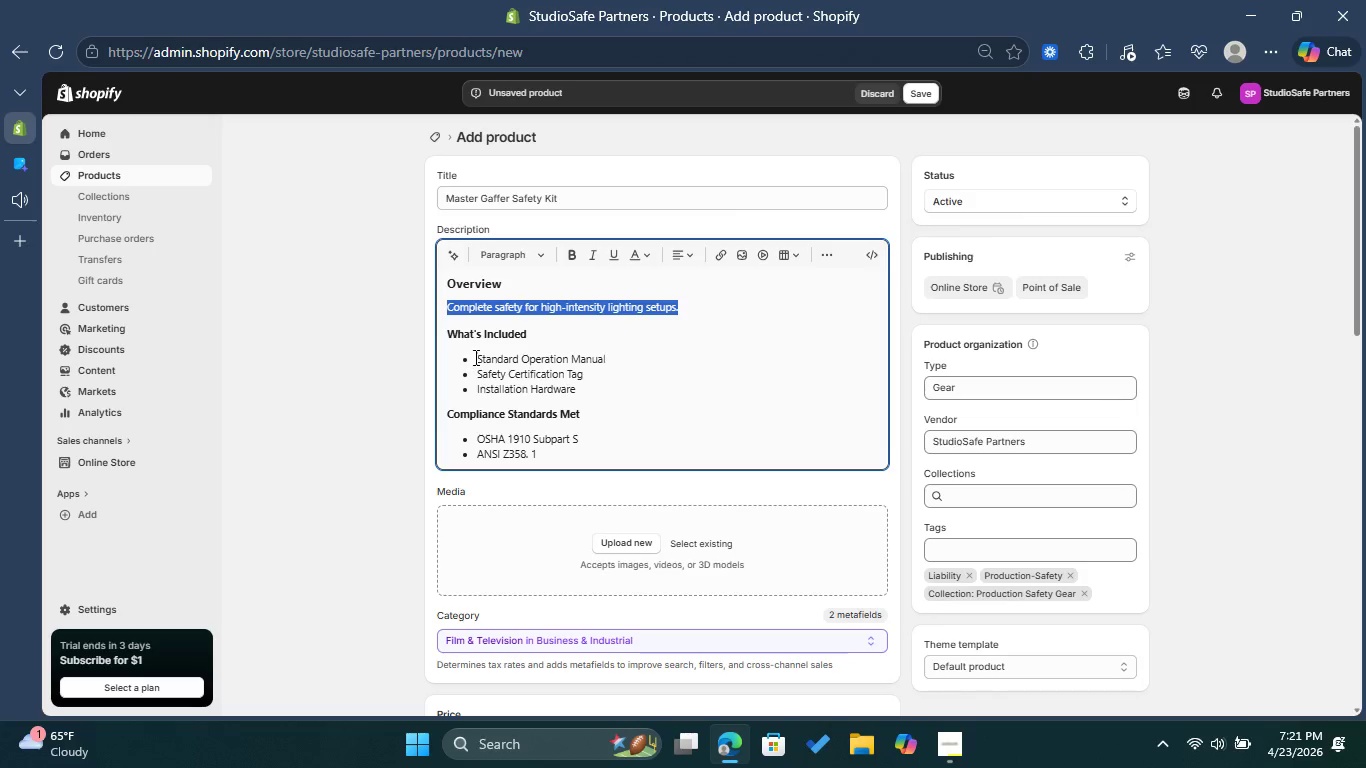 
left_click_drag(start_coordinate=[478, 355], to_coordinate=[588, 392])
 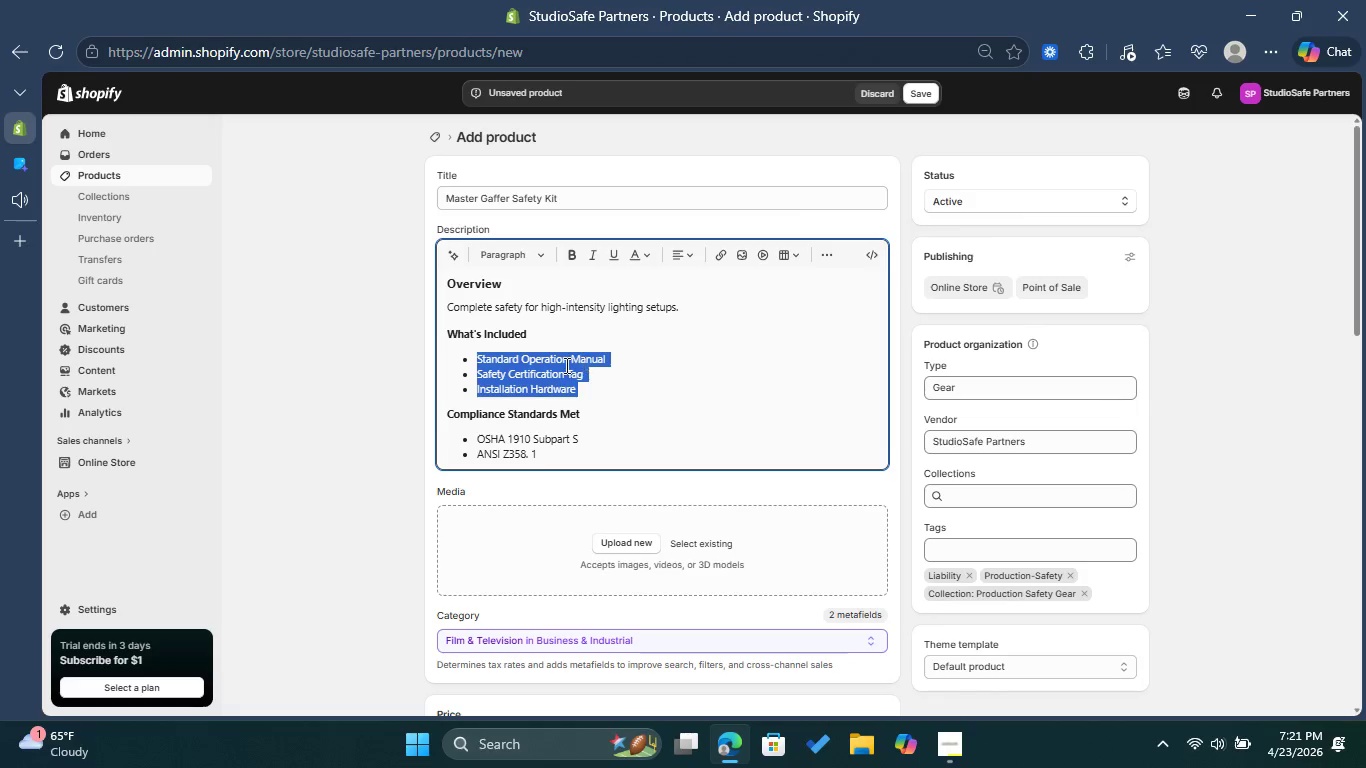 
right_click([563, 365])
 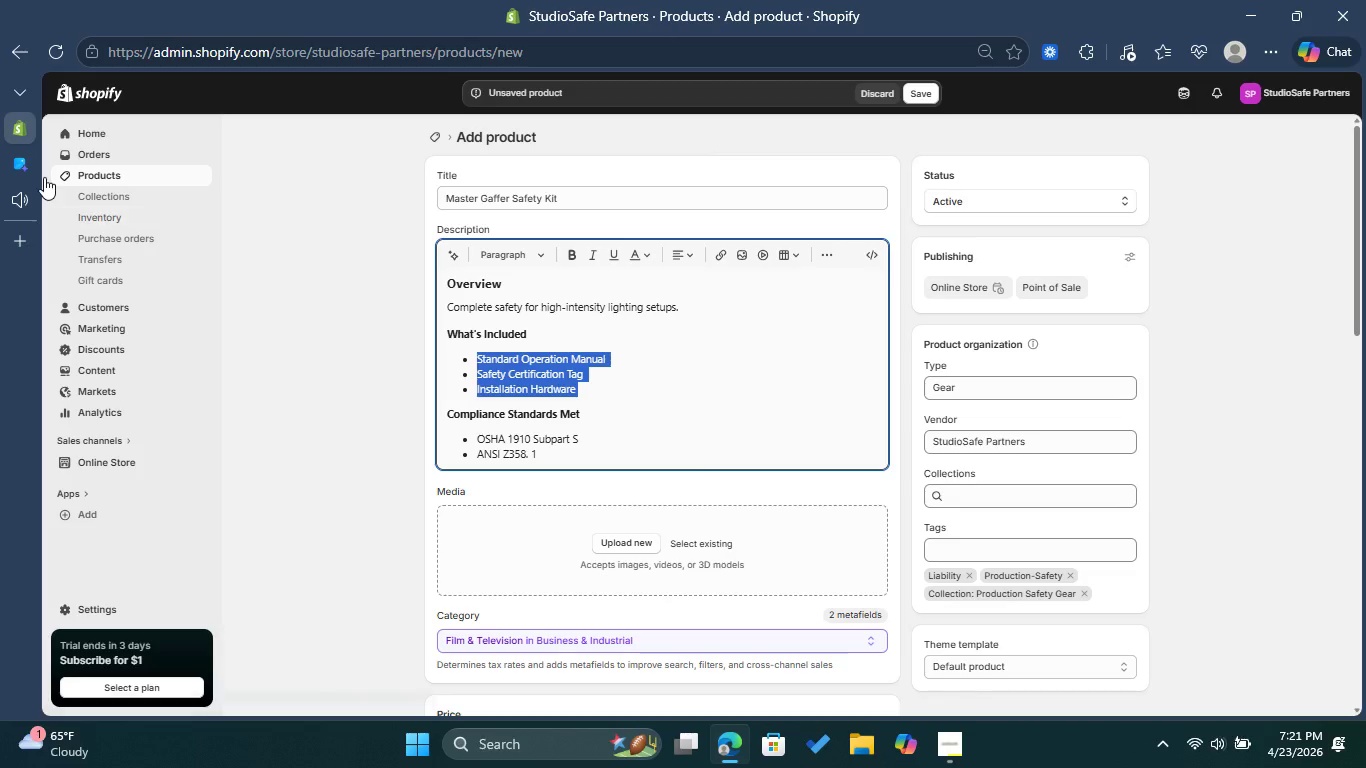 
left_click([30, 164])
 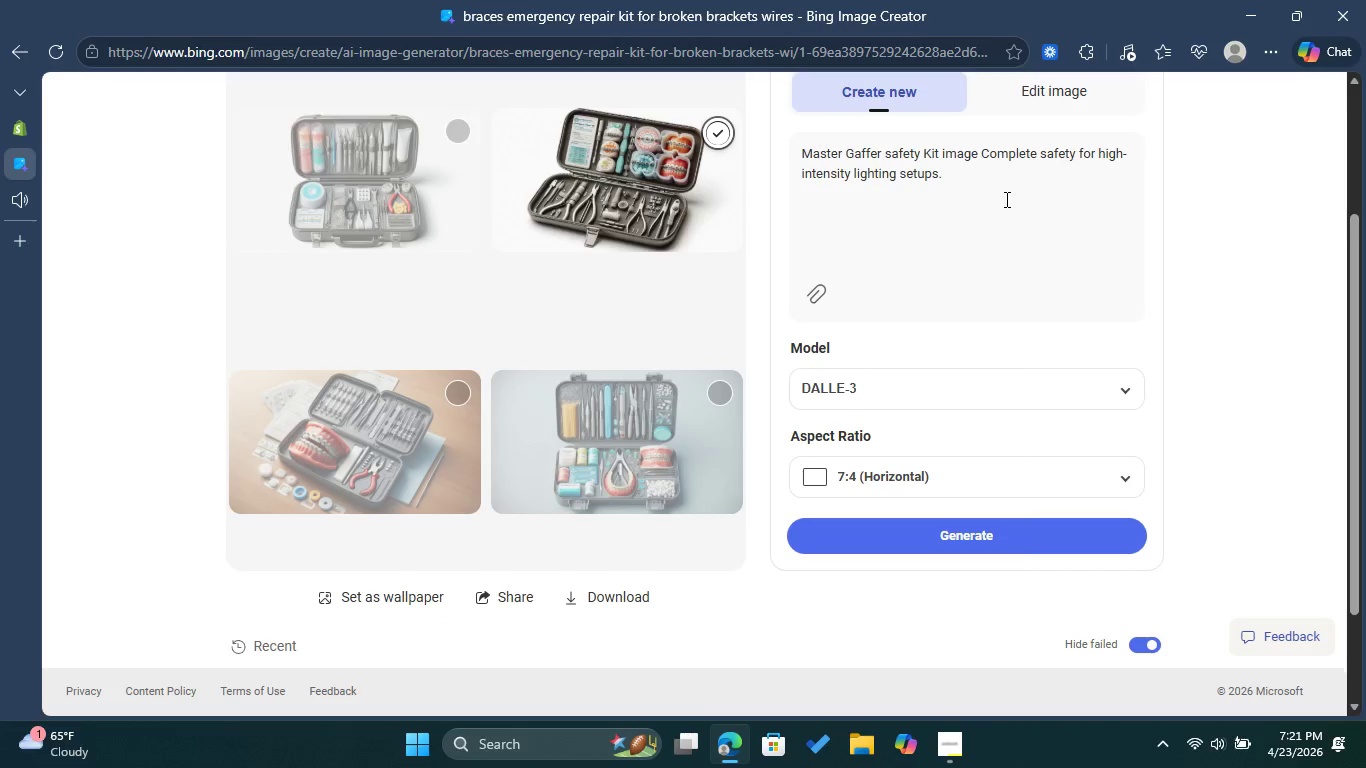 
double_click([976, 178])
 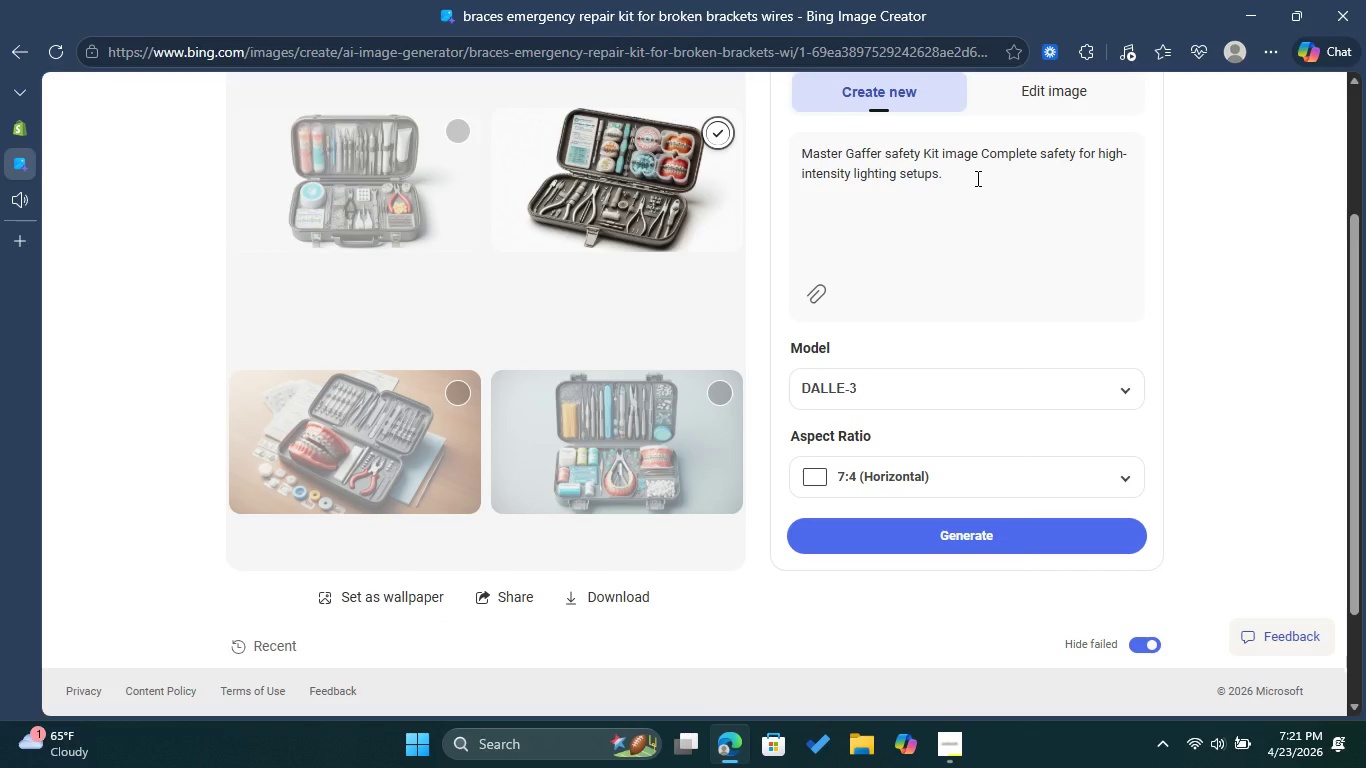 
key(Space)
 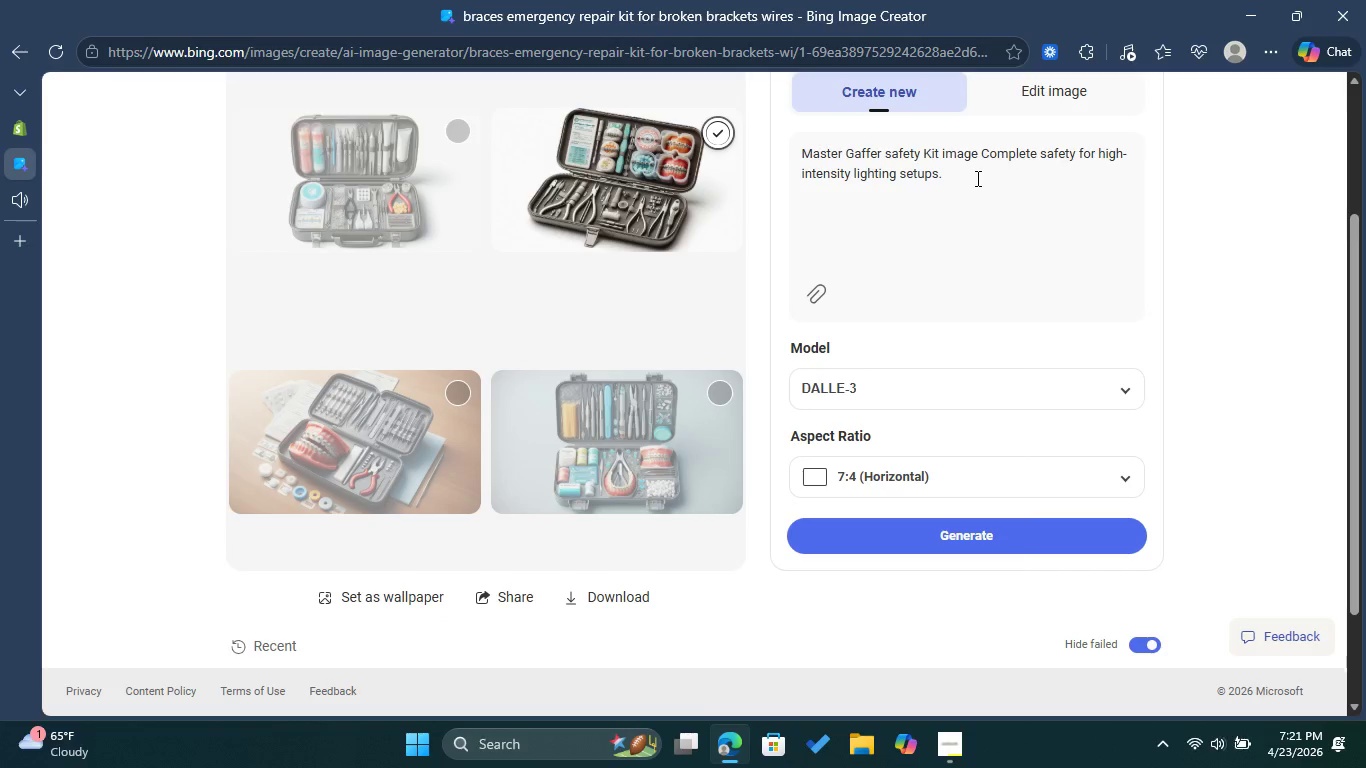 
key(Control+V)
 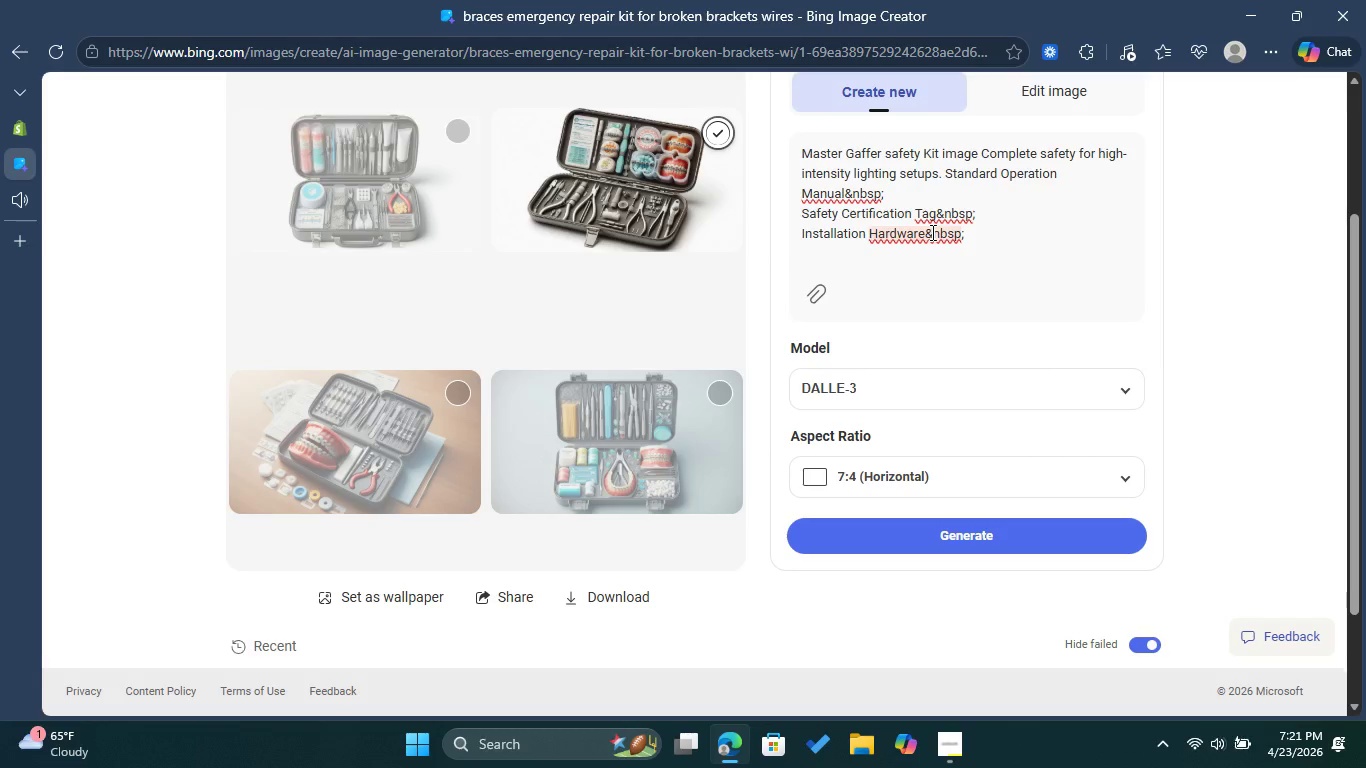 
left_click_drag(start_coordinate=[931, 233], to_coordinate=[965, 232])
 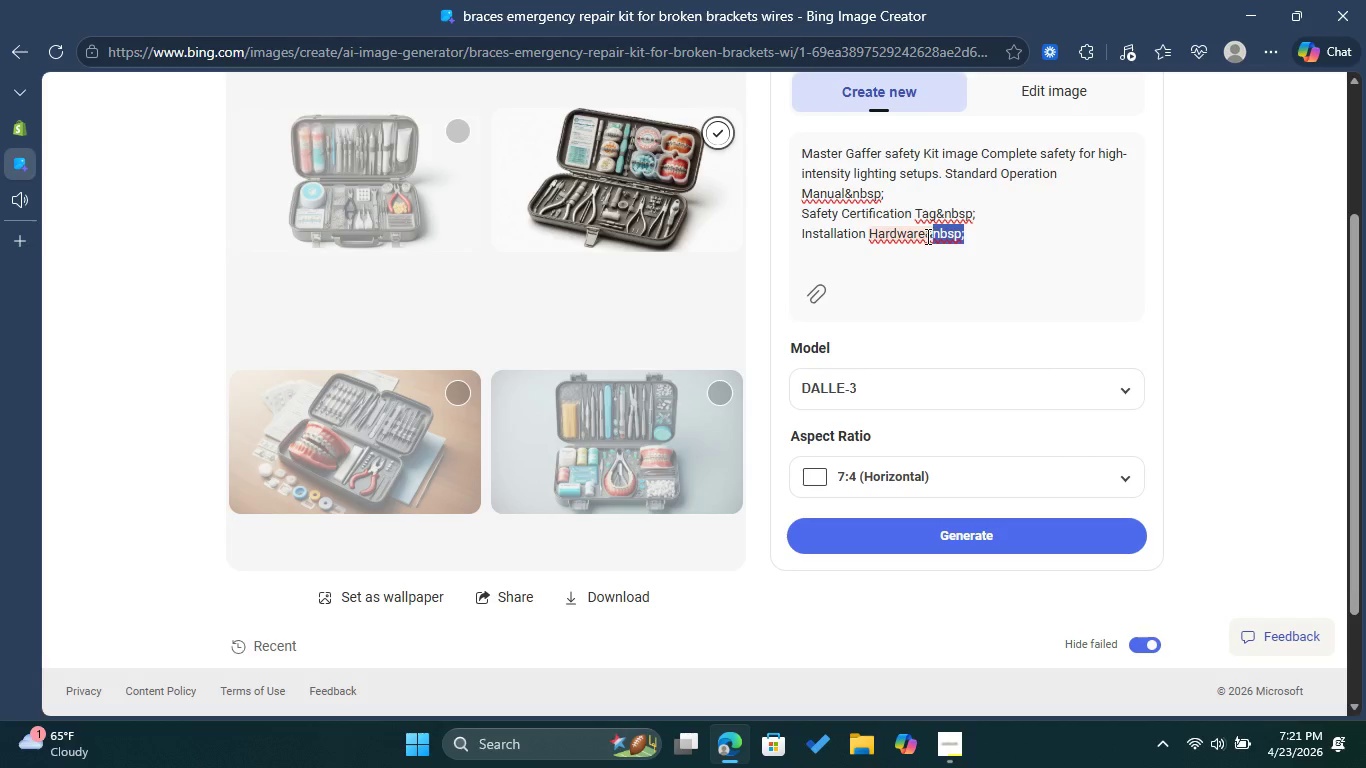 
left_click_drag(start_coordinate=[926, 234], to_coordinate=[964, 235])
 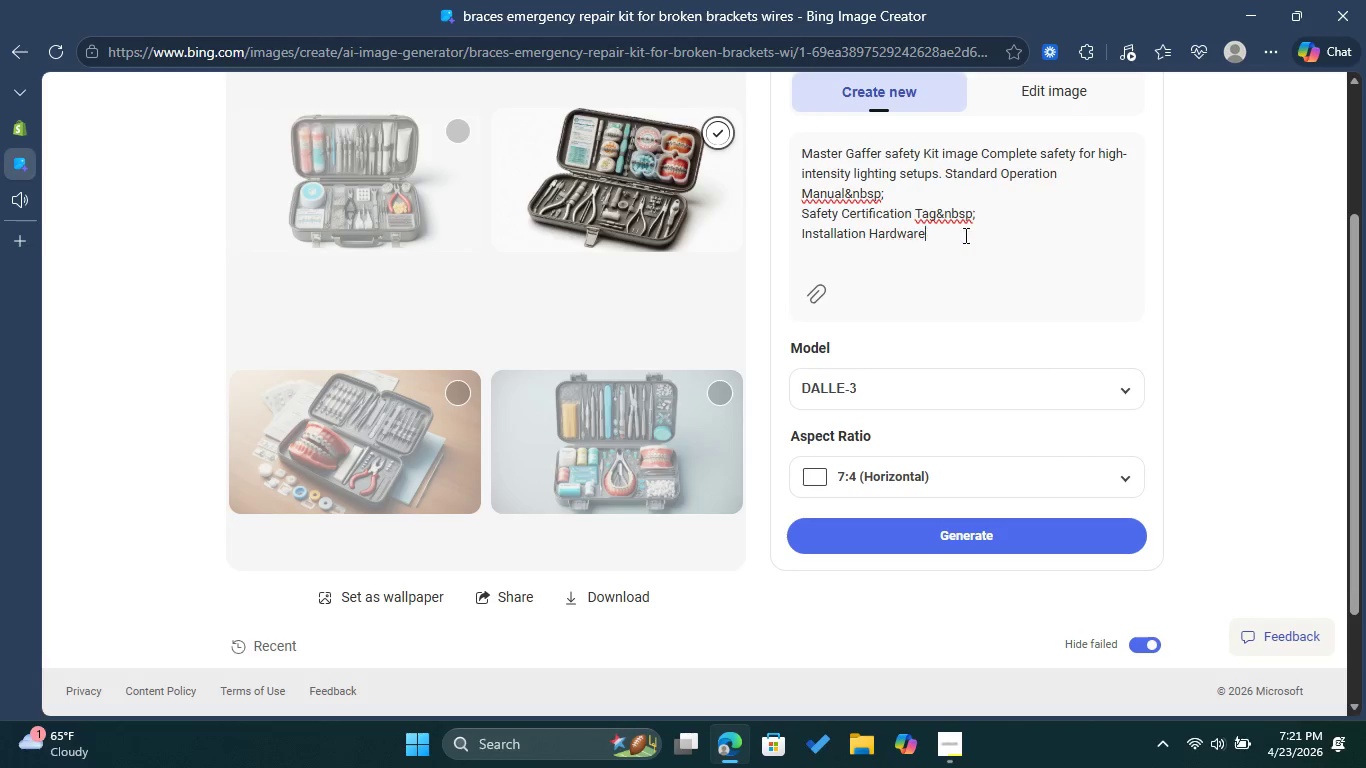 
key(Backspace)
 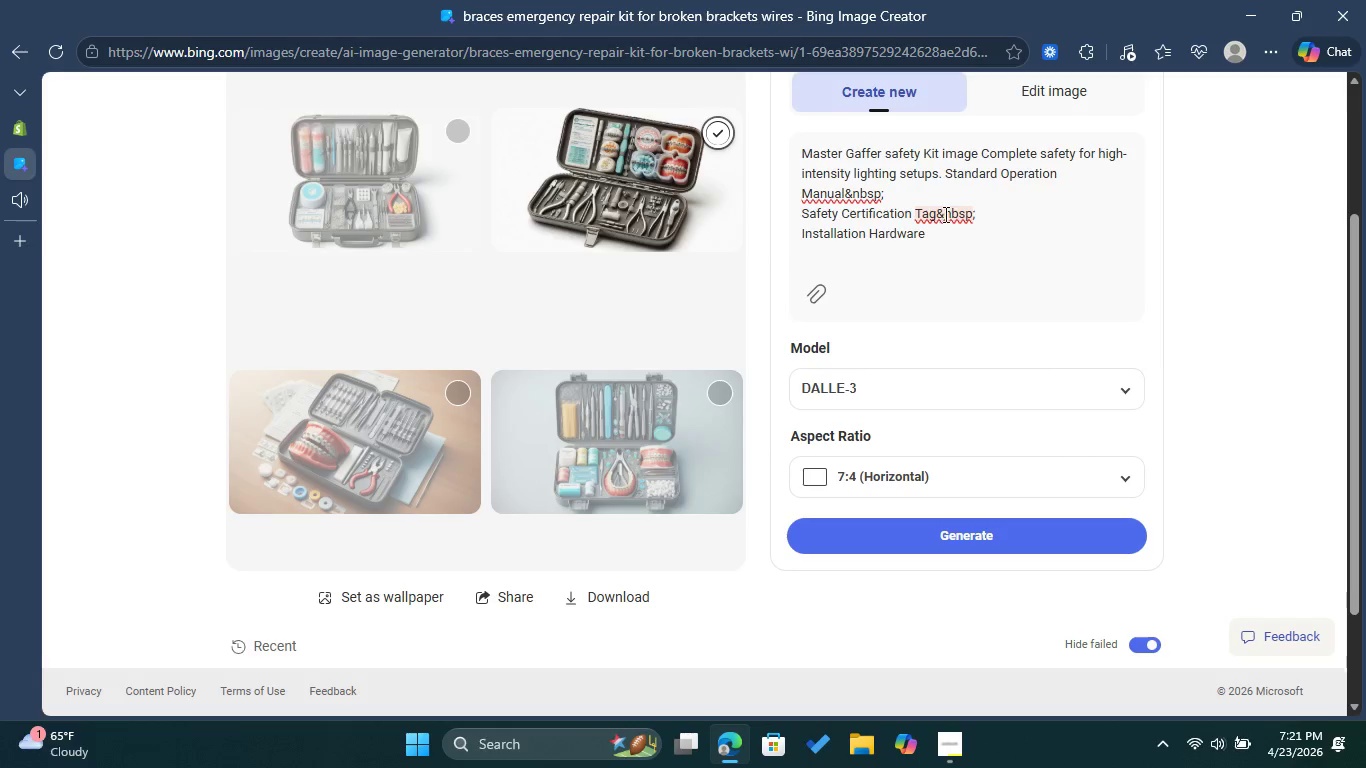 
left_click_drag(start_coordinate=[936, 216], to_coordinate=[992, 223])
 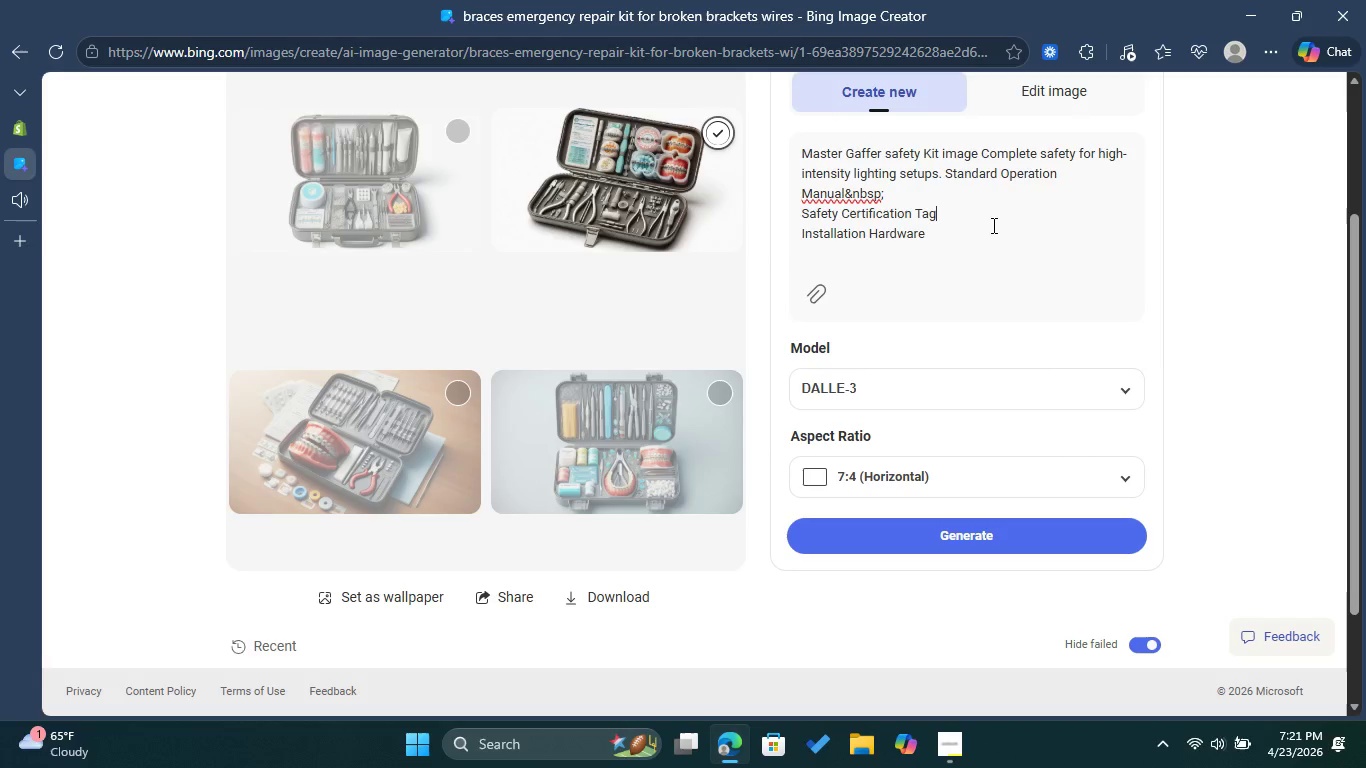 
key(Backspace)
 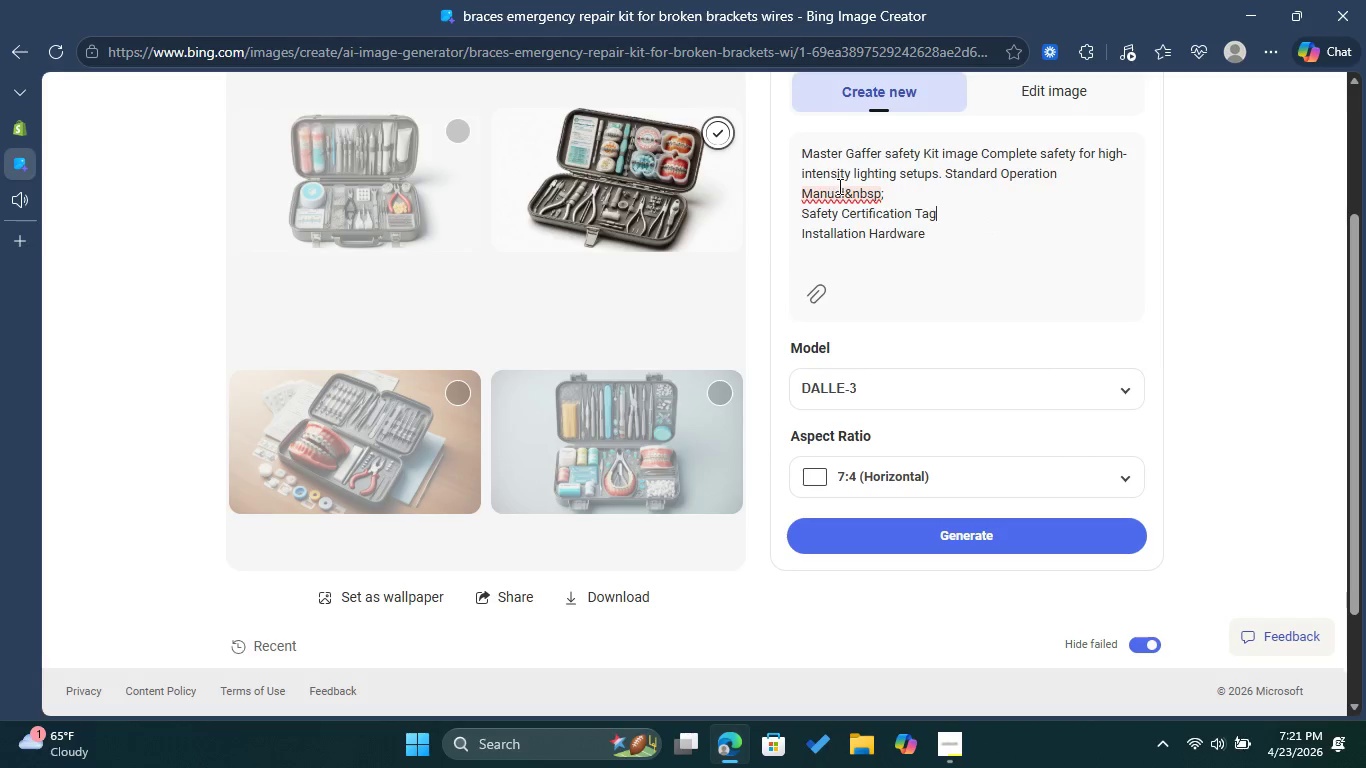 
left_click_drag(start_coordinate=[845, 186], to_coordinate=[899, 195])
 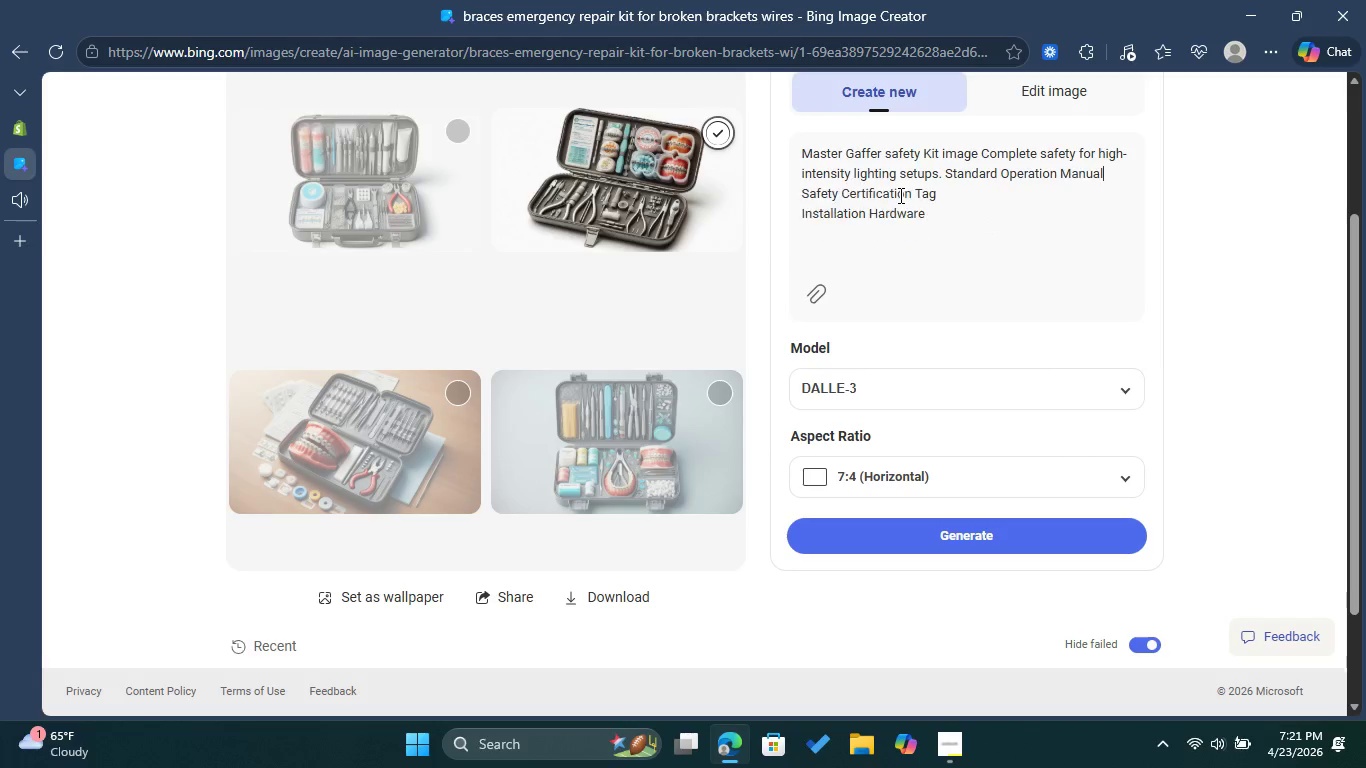 
key(Backspace)
 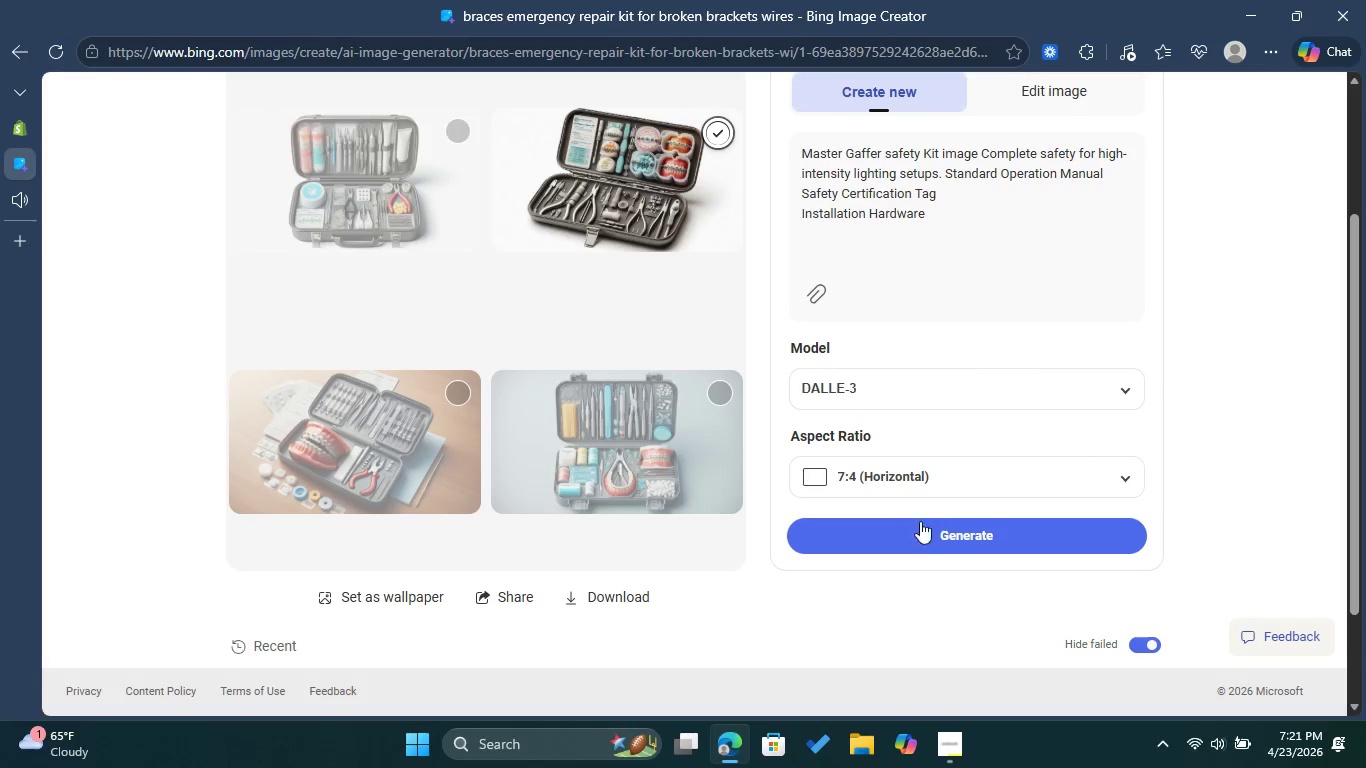 
left_click([928, 531])
 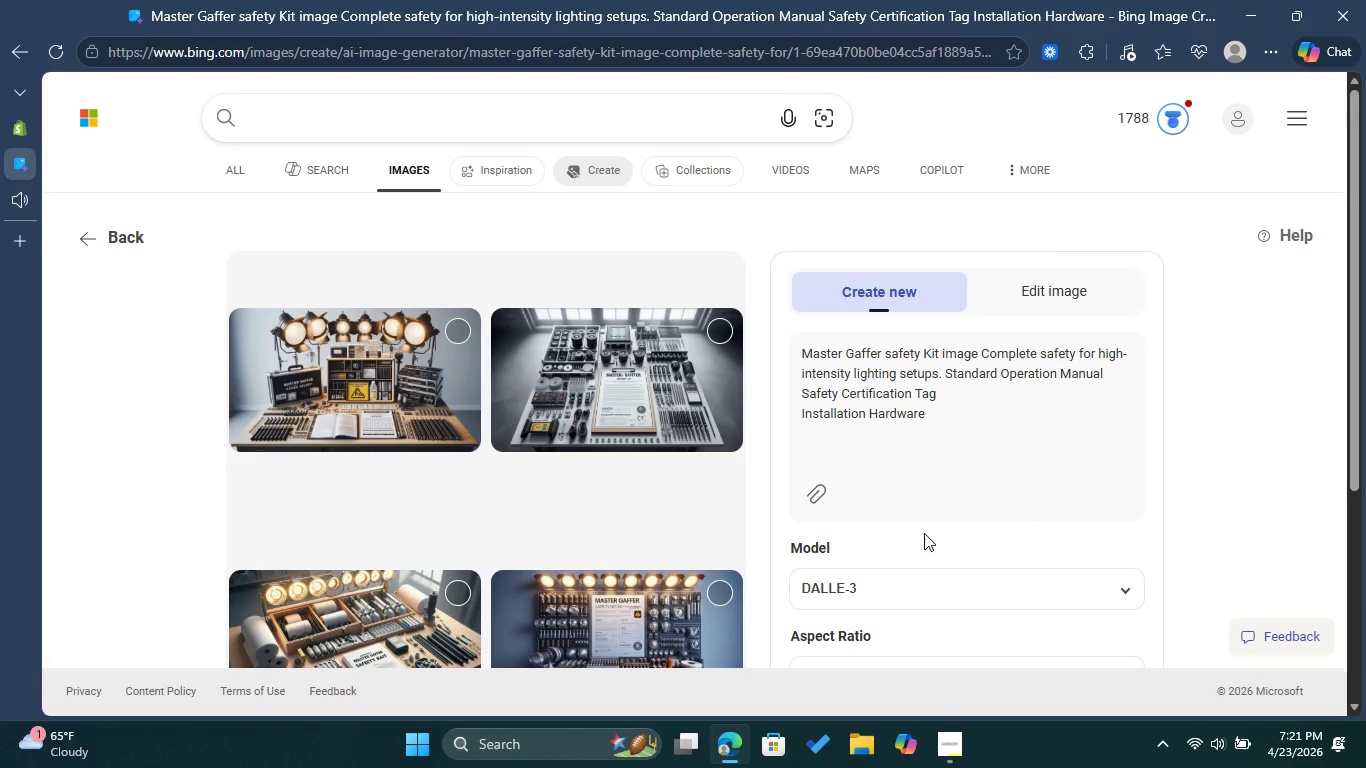 
wait(32.94)
 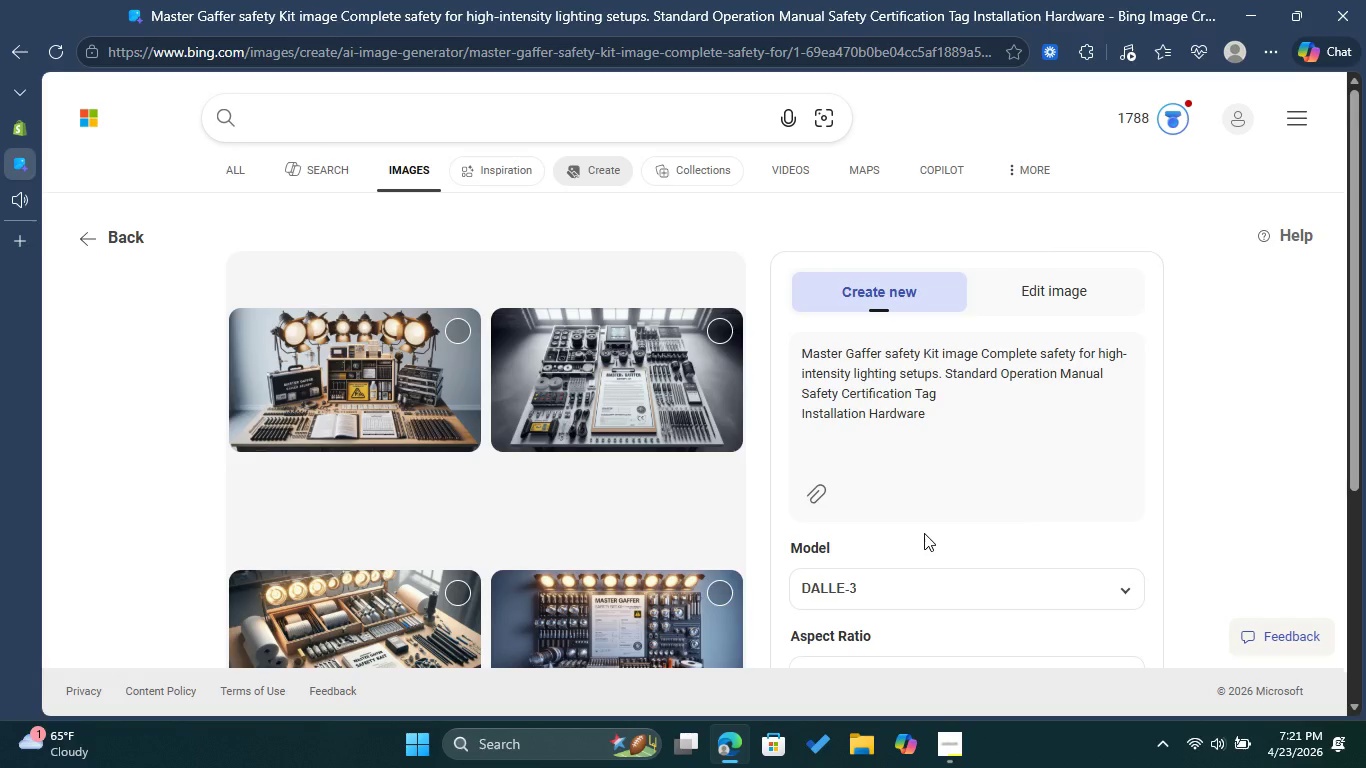 
left_click([475, 327])
 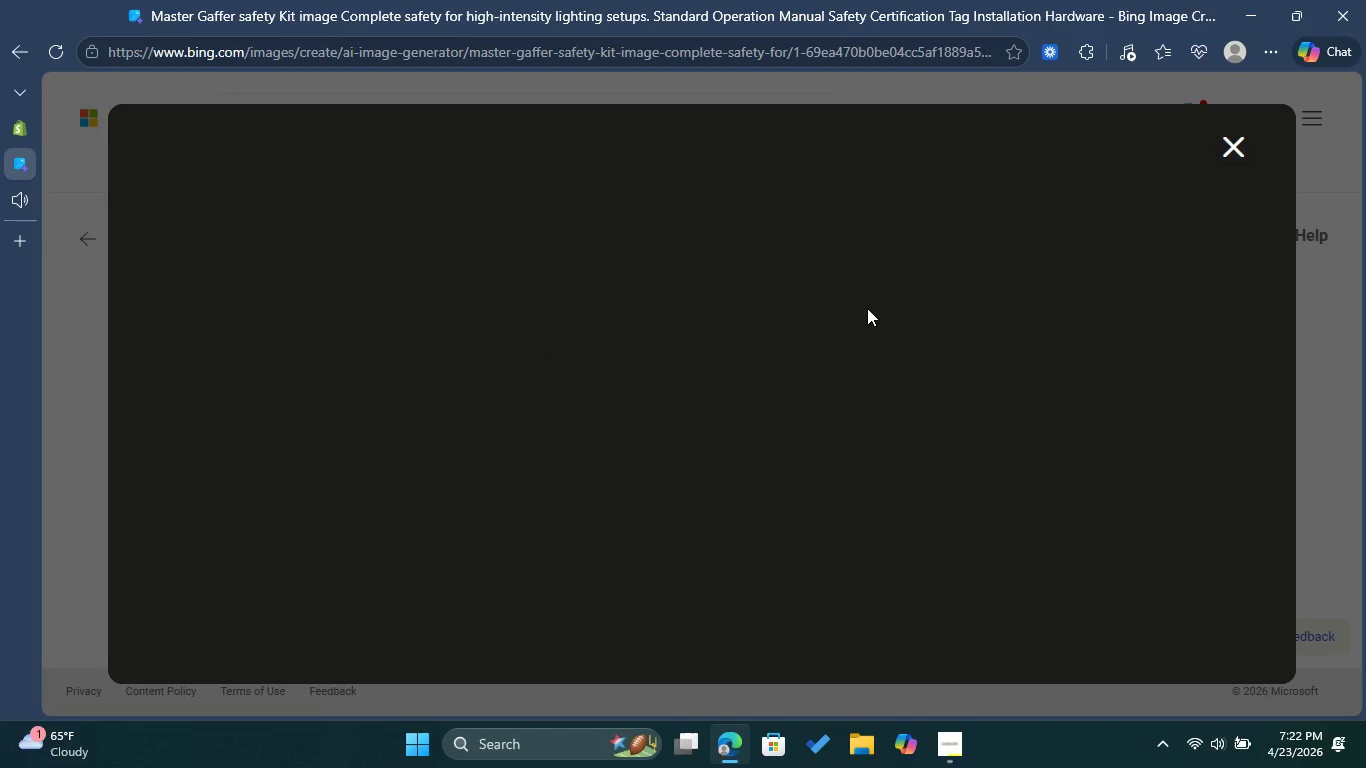 
left_click([1221, 144])
 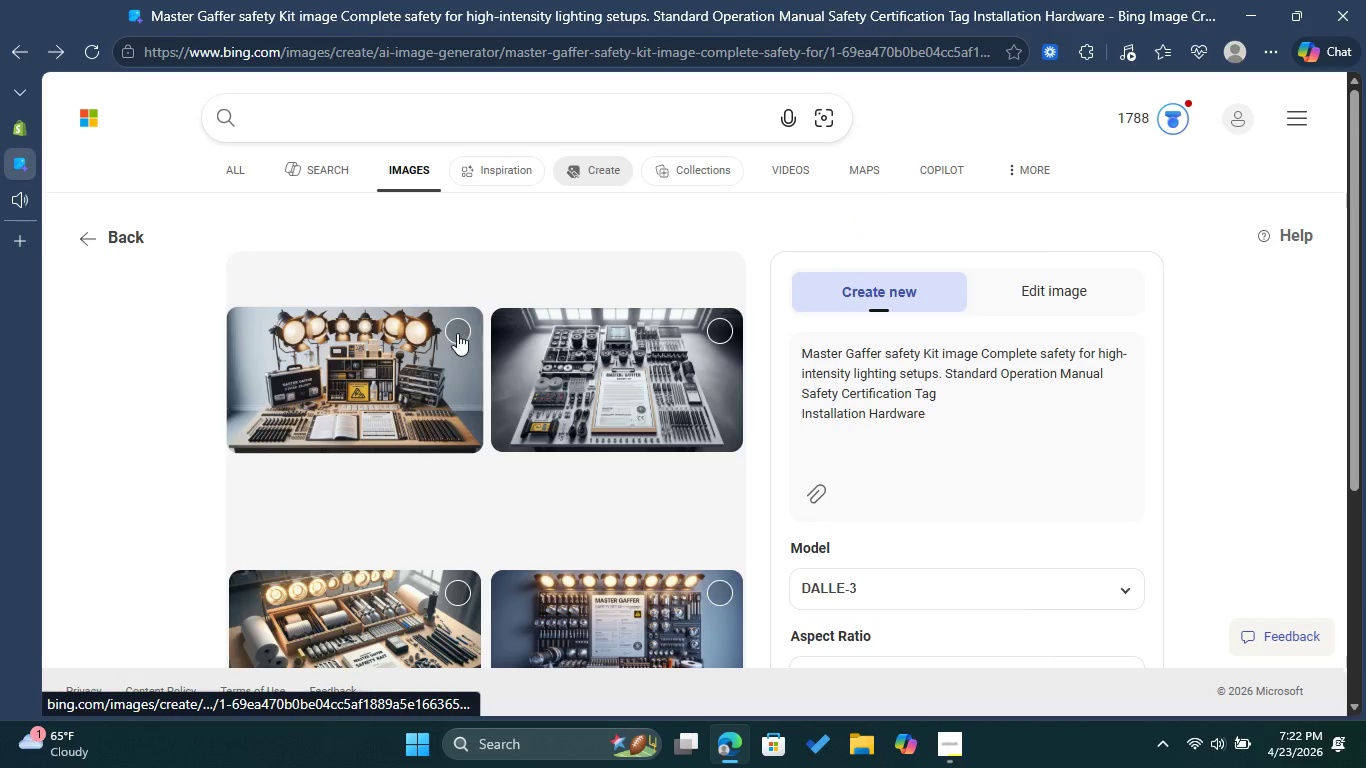 
left_click([453, 333])
 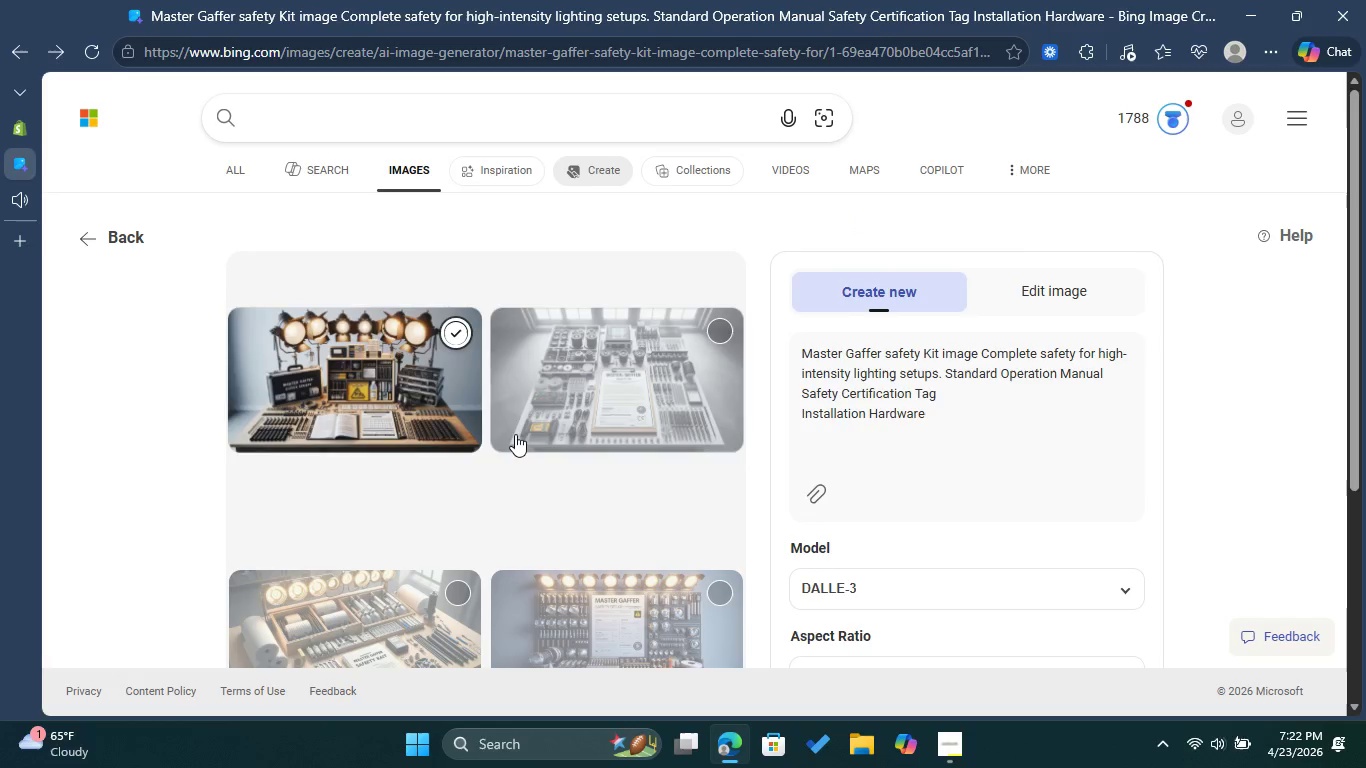 
scroll: coordinate [518, 440], scroll_direction: down, amount: 2.0
 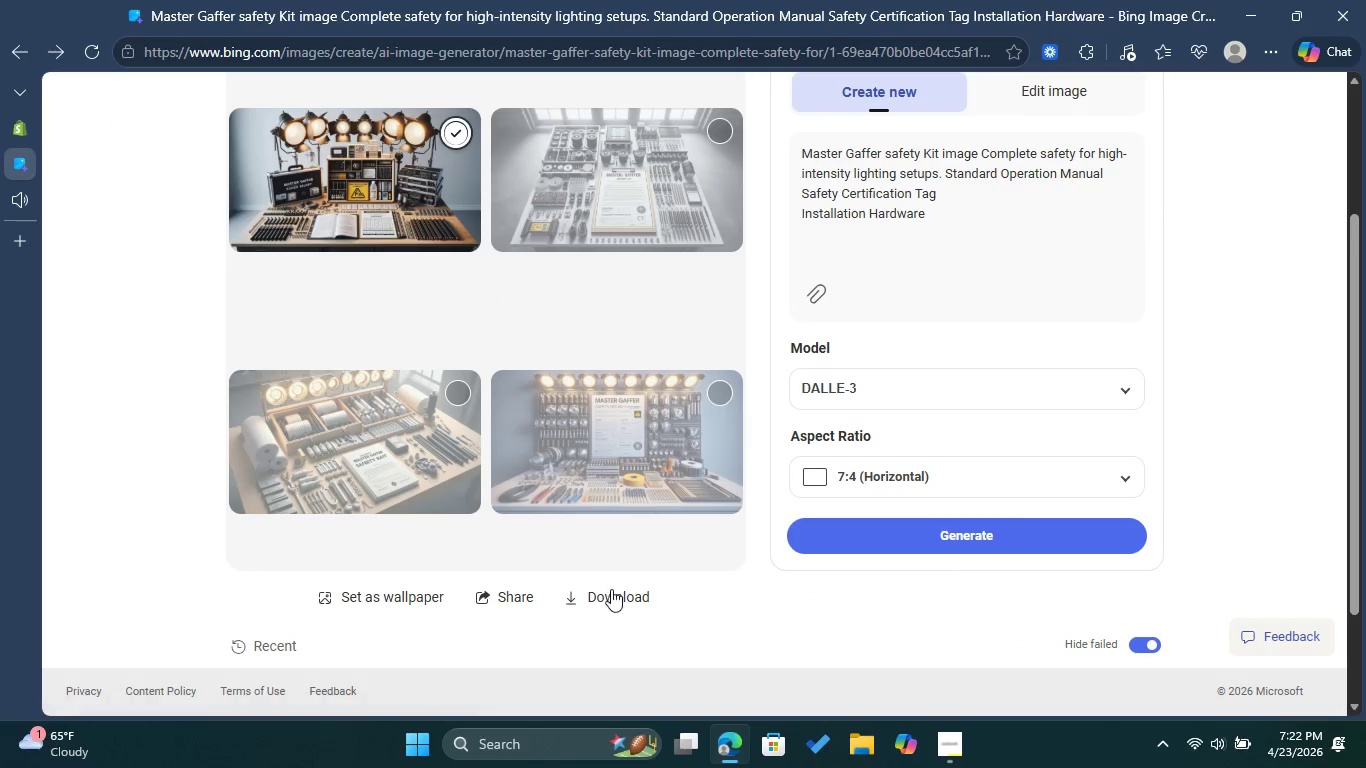 
left_click([607, 597])
 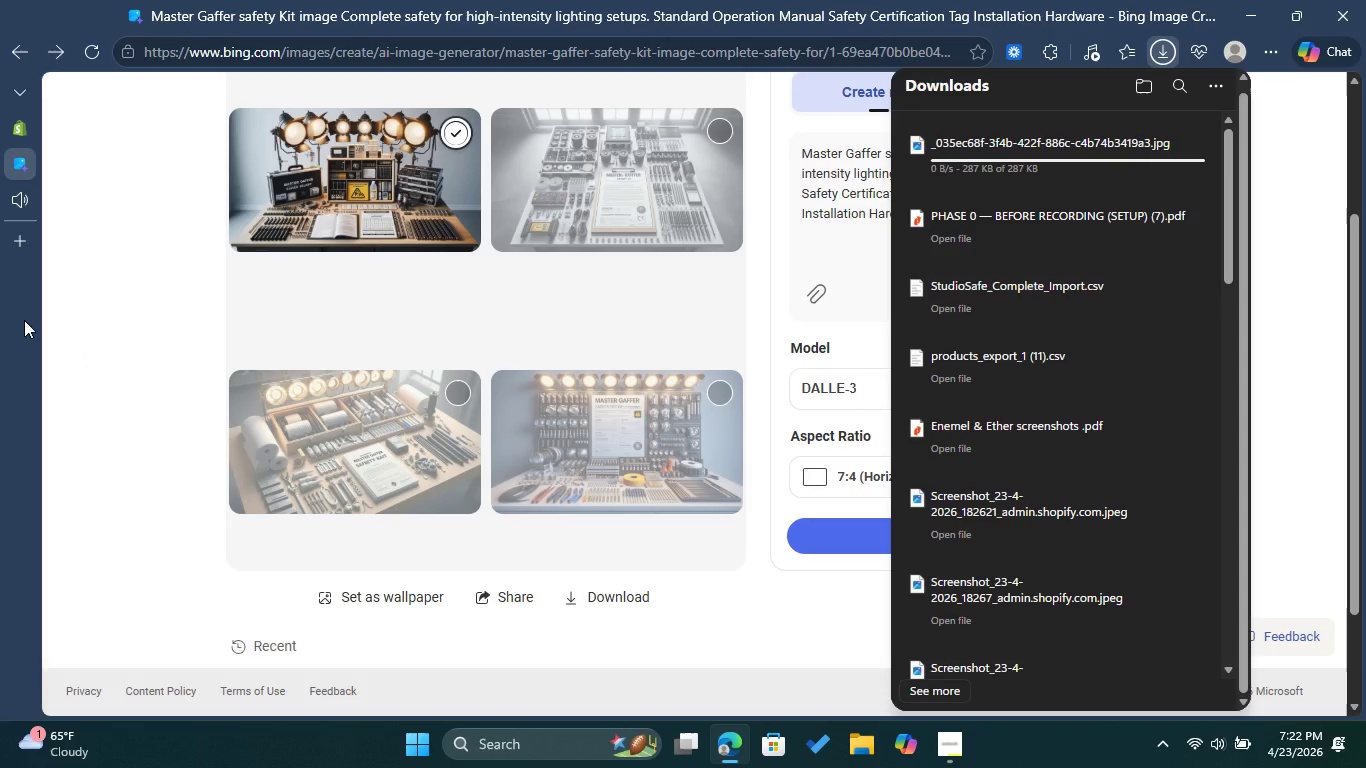 
left_click([141, 296])
 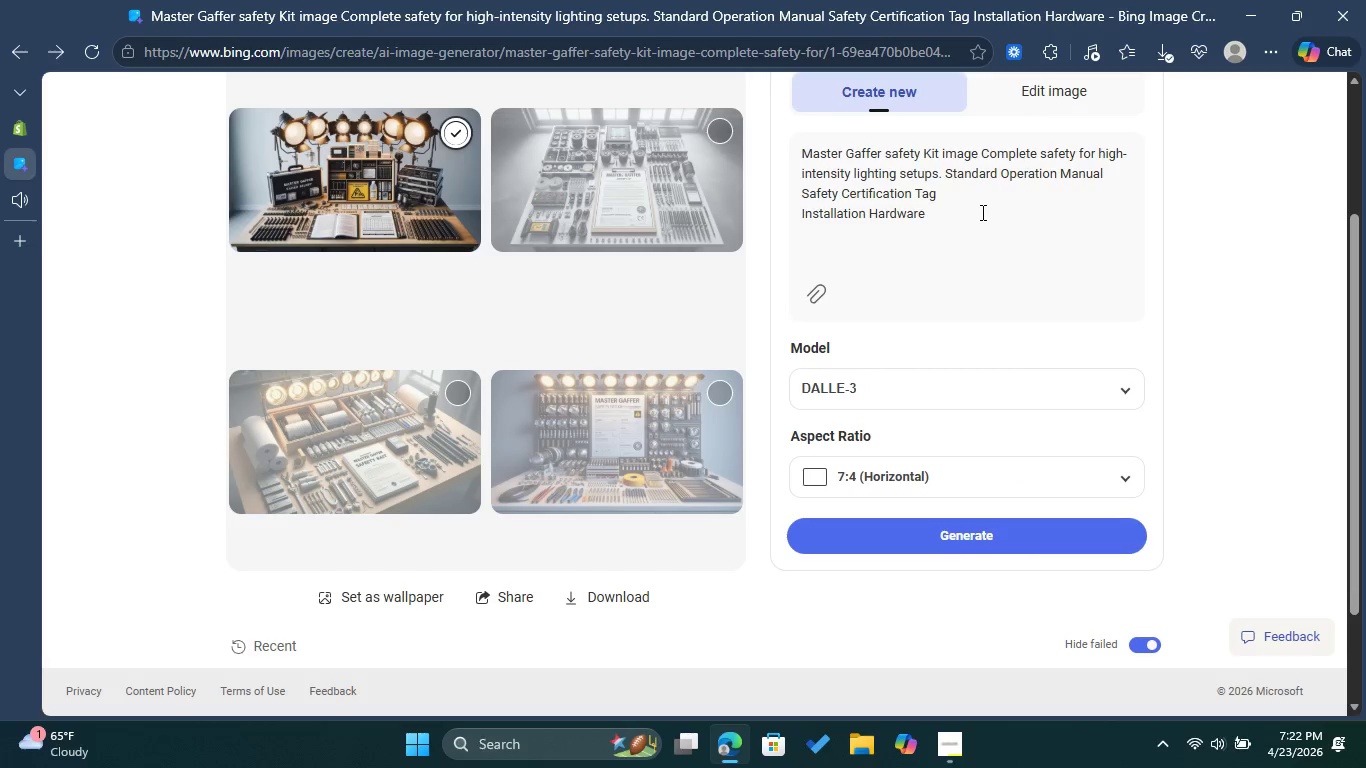 
left_click_drag(start_coordinate=[975, 213], to_coordinate=[753, 146])
 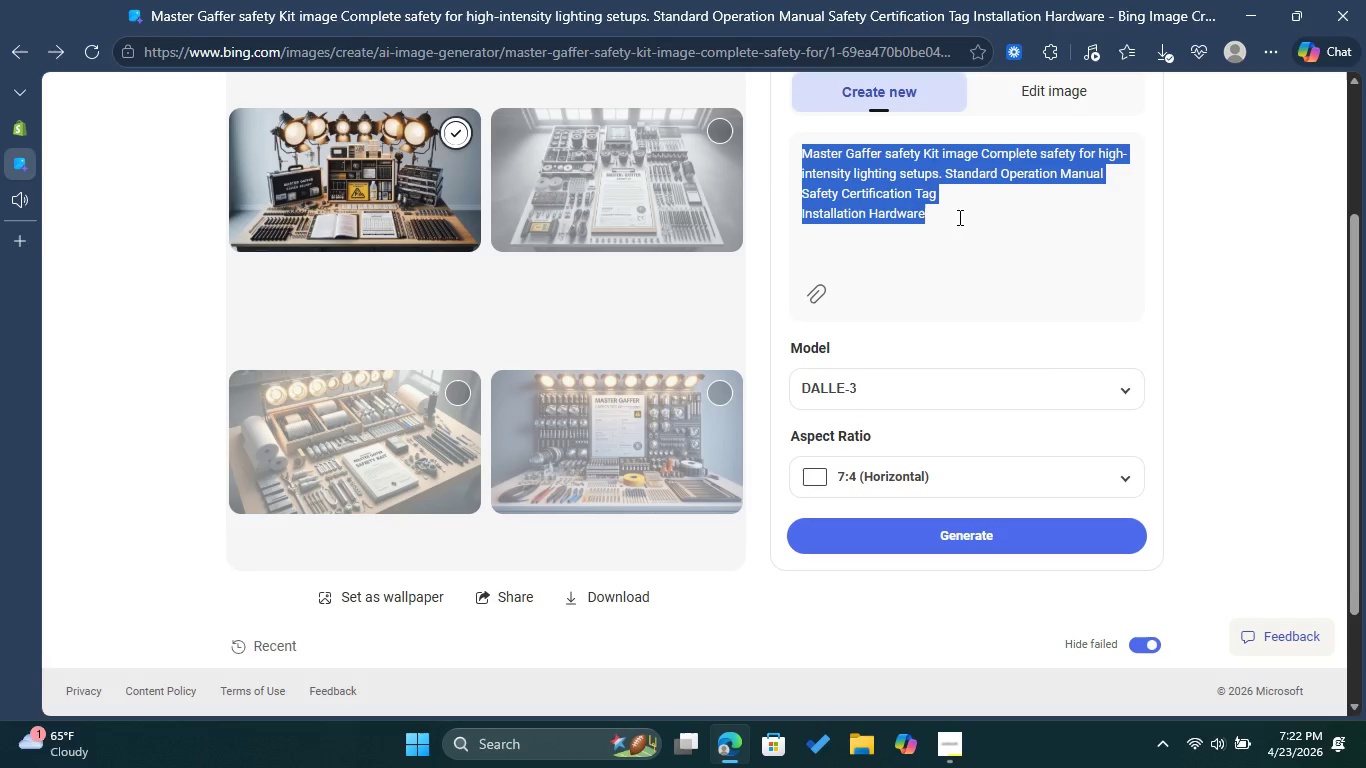 
left_click([1058, 253])
 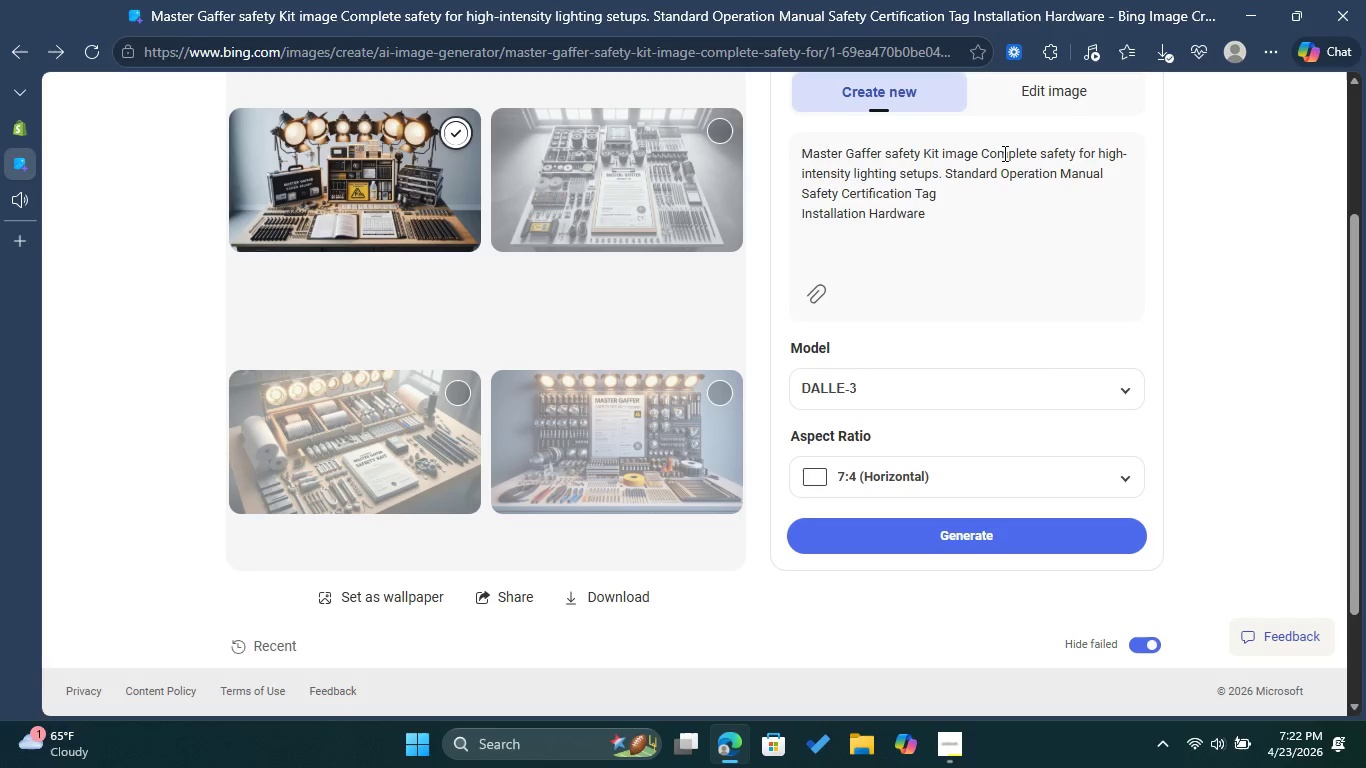 
left_click_drag(start_coordinate=[983, 153], to_coordinate=[787, 153])
 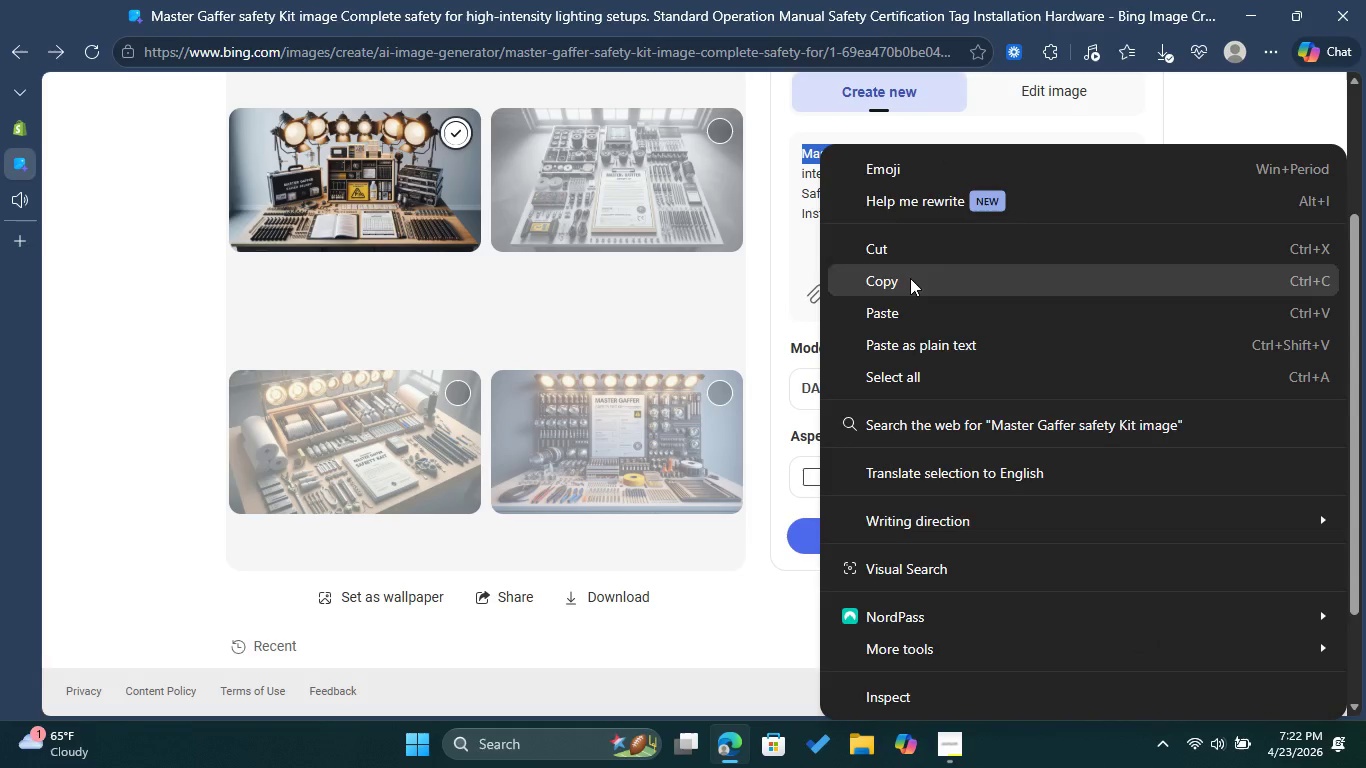 
left_click([910, 278])
 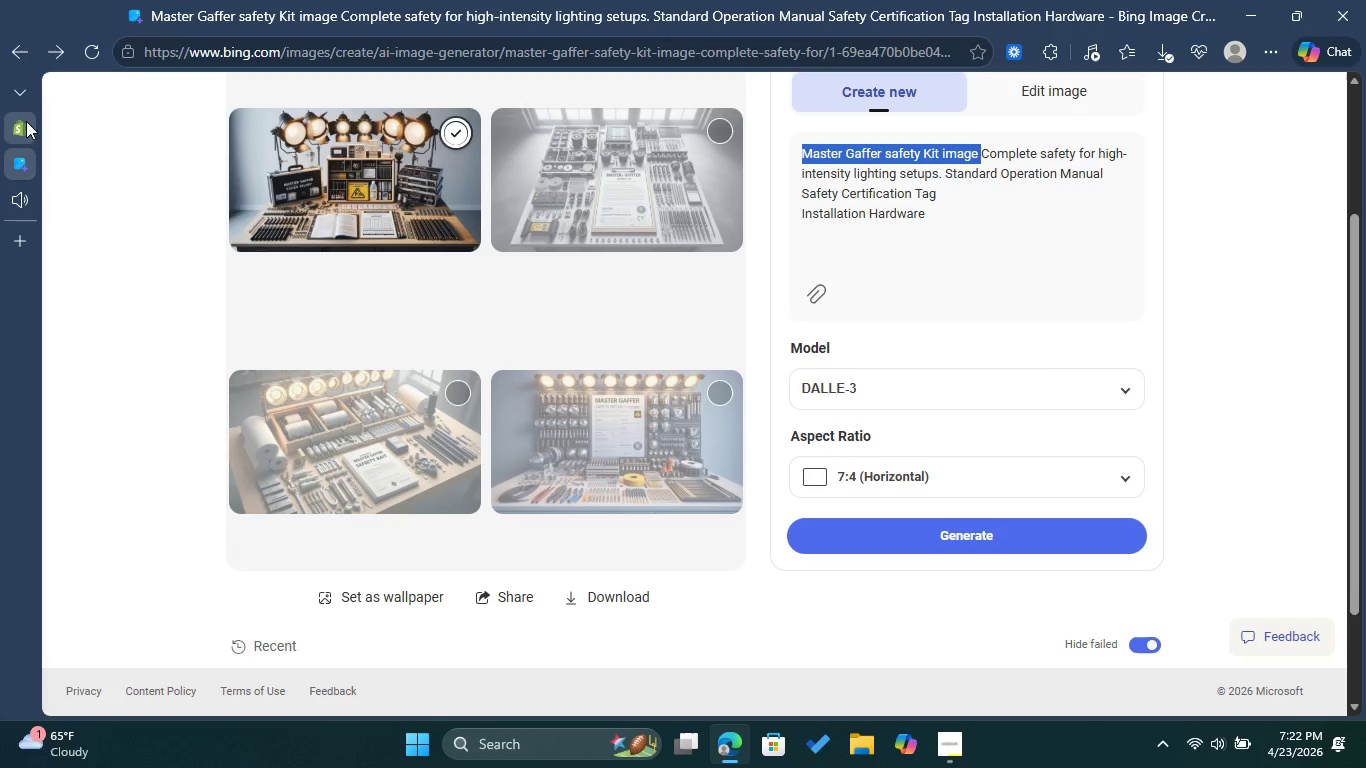 
left_click([23, 122])
 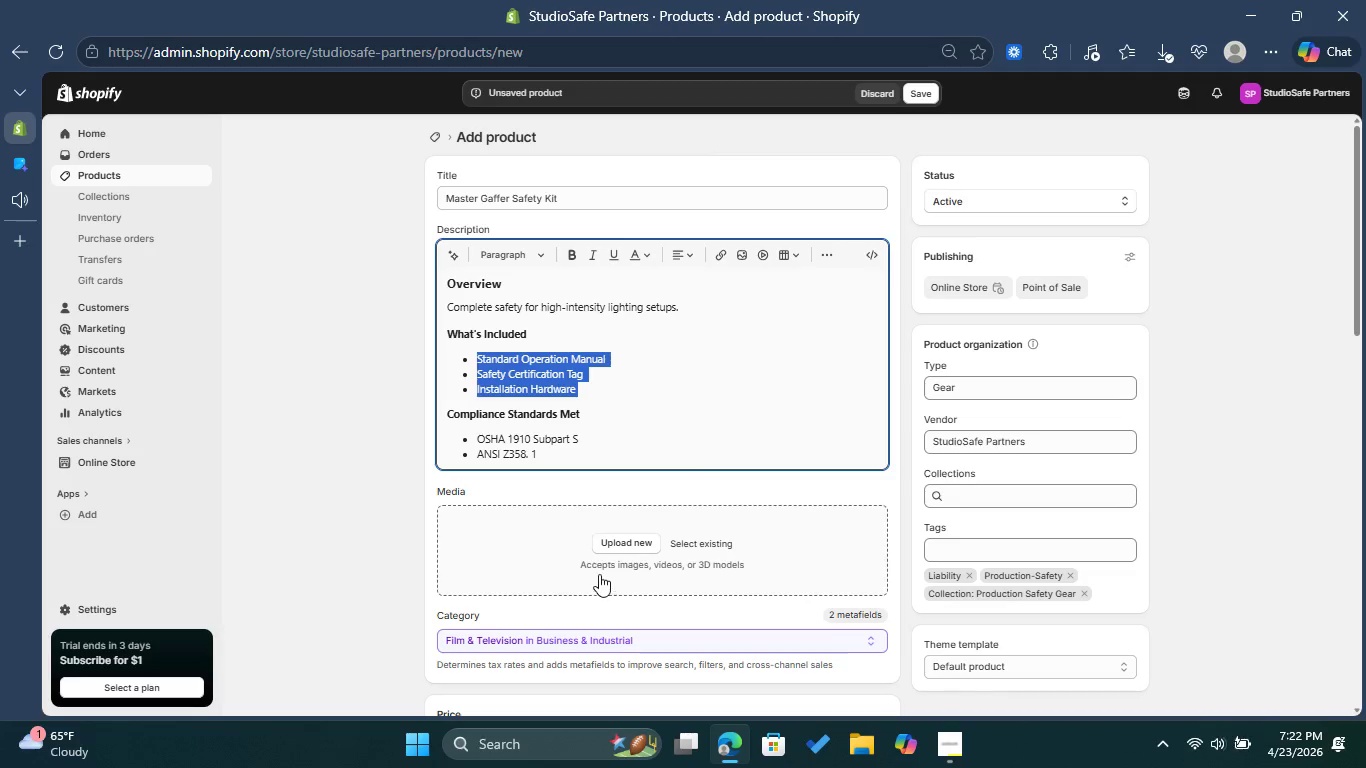 
left_click([624, 545])
 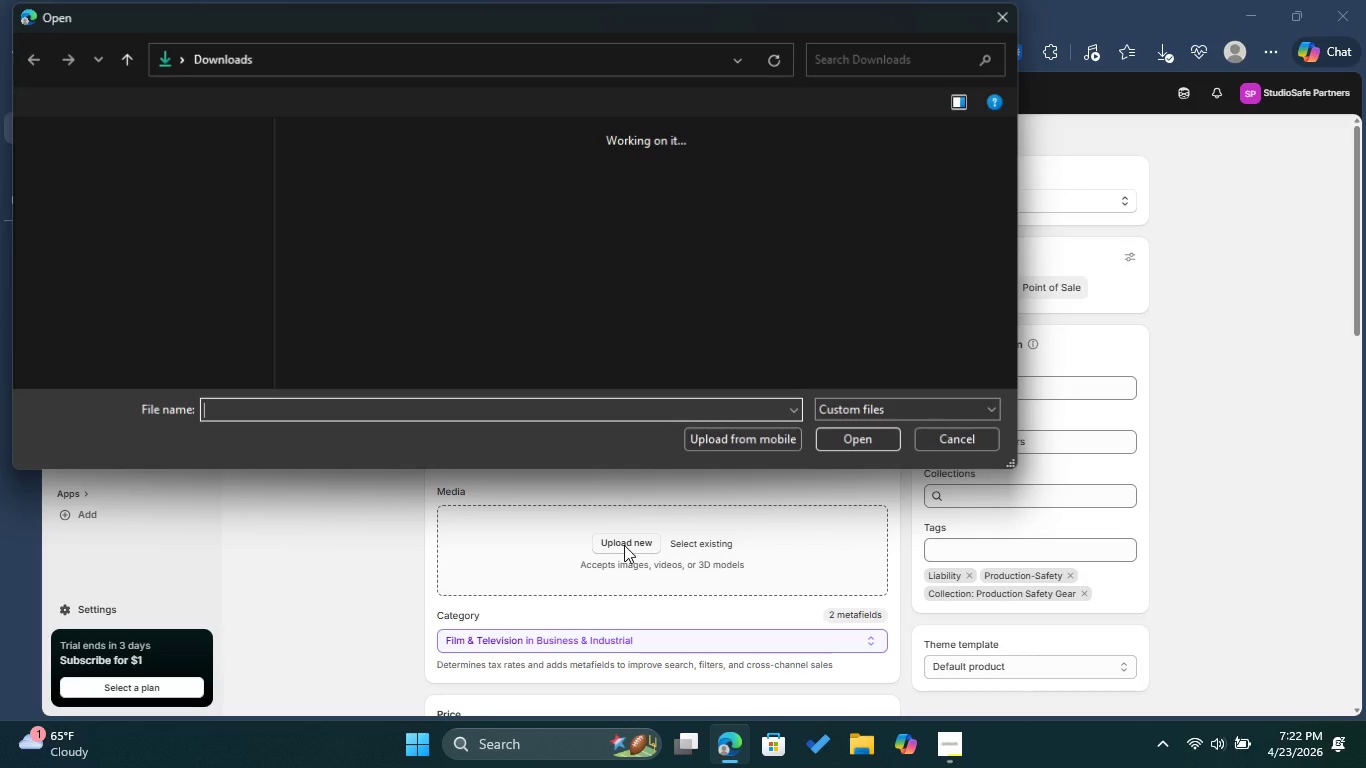 
left_click([437, 273])
 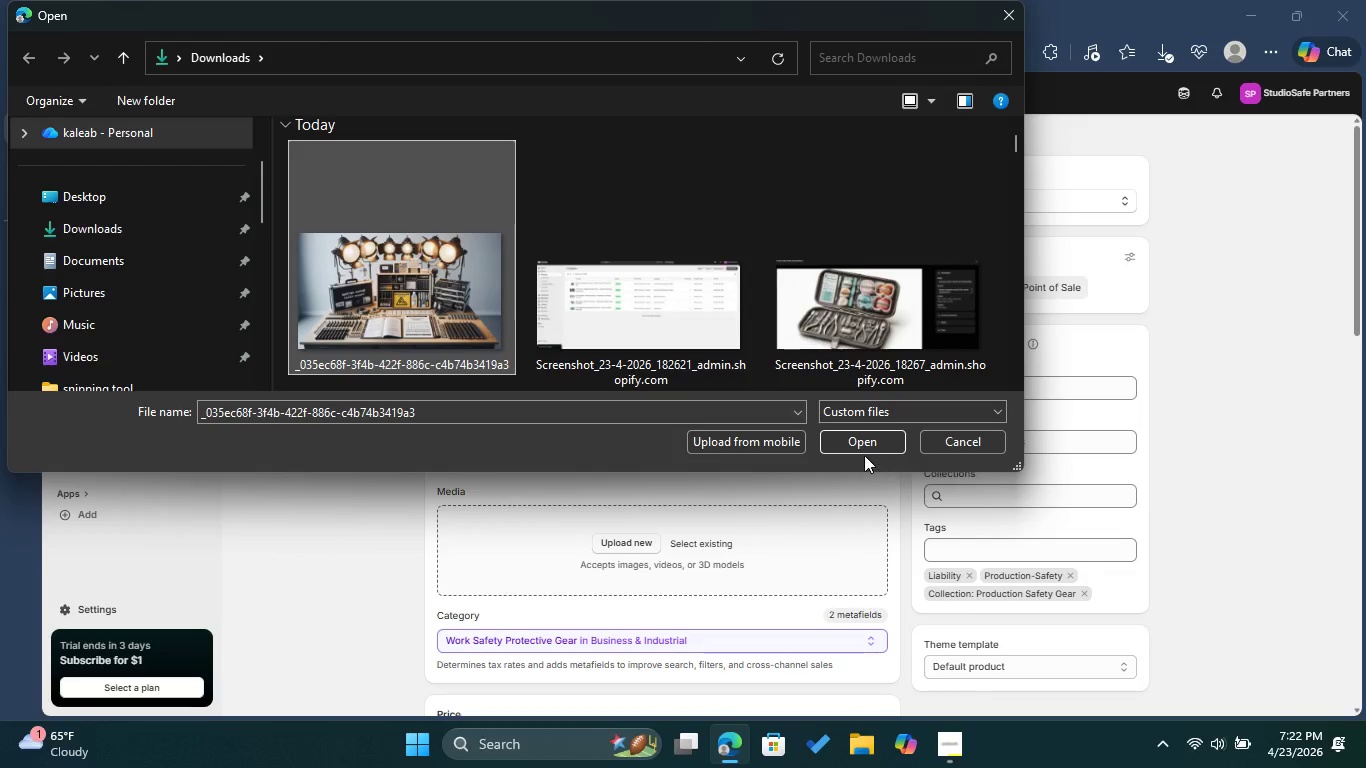 
left_click([856, 448])
 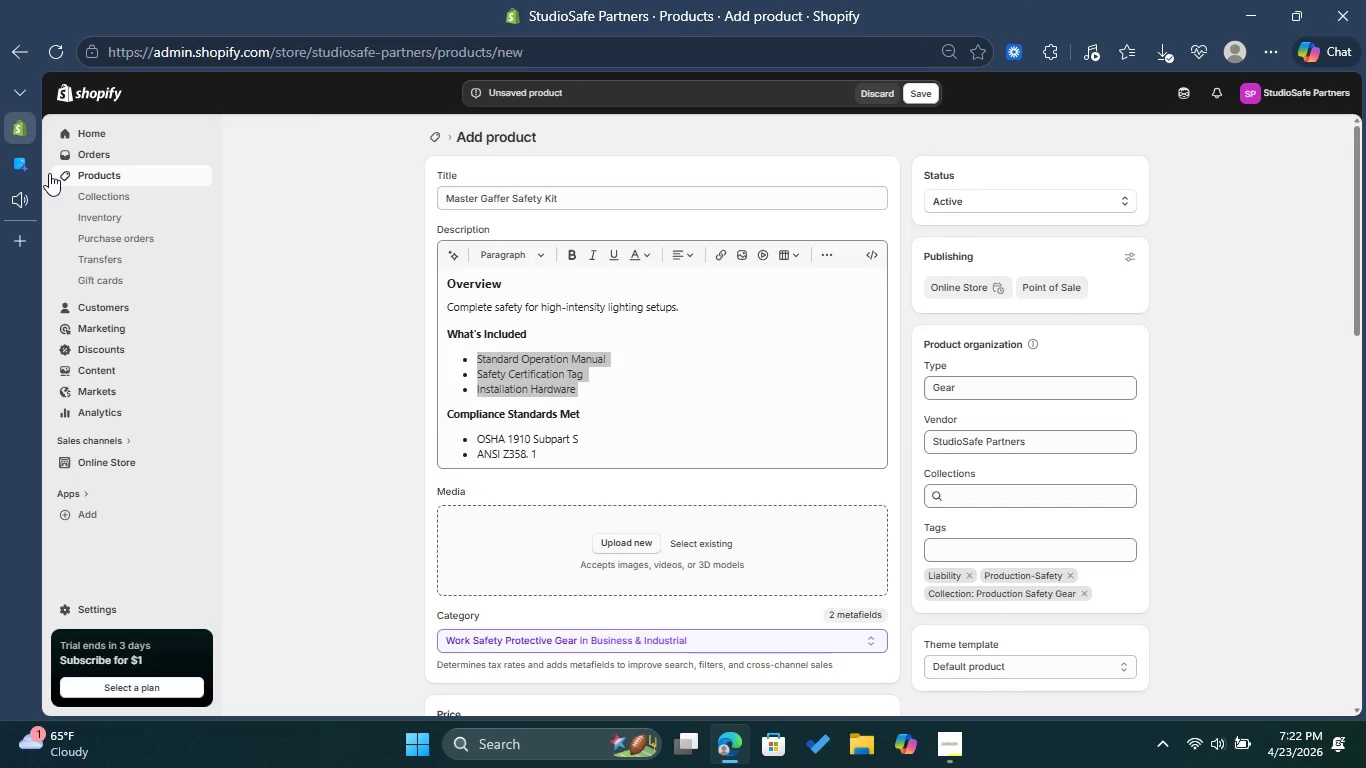 
left_click([21, 165])
 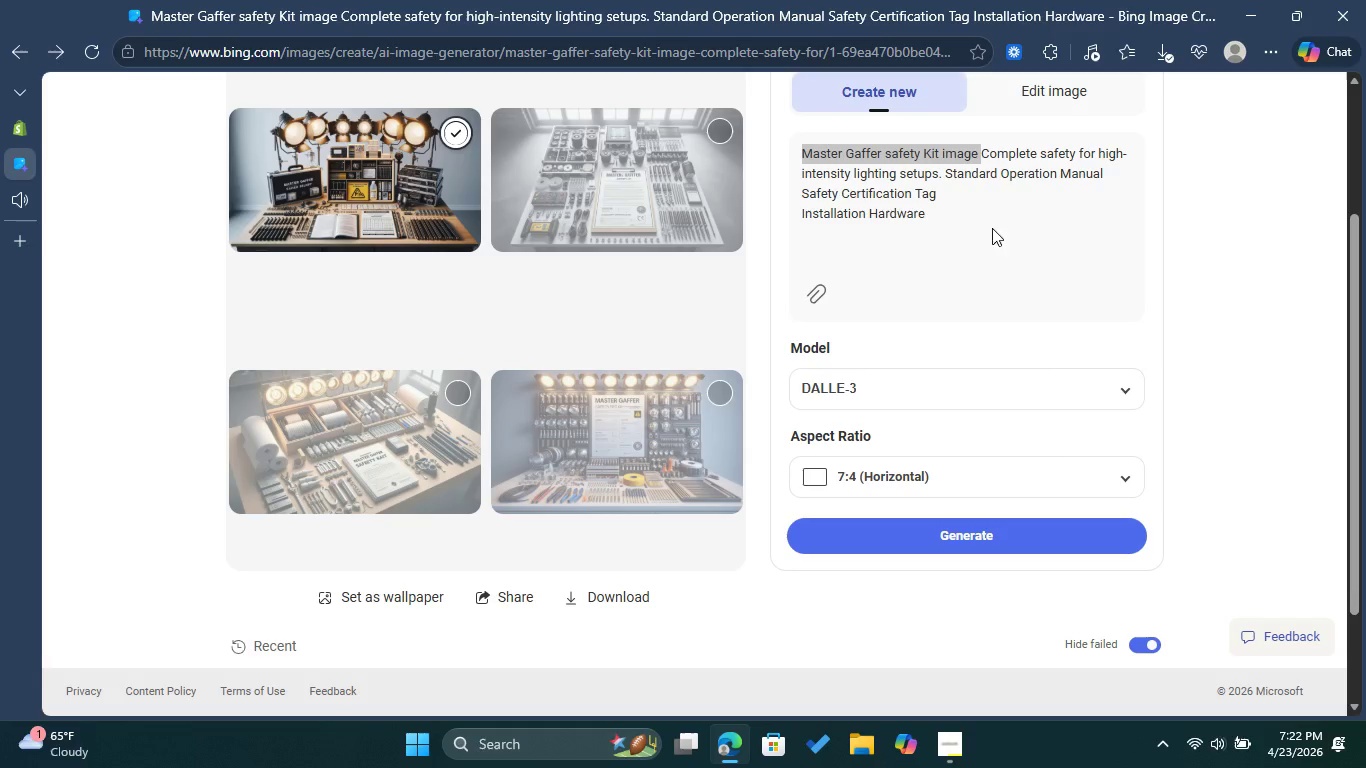 
left_click([966, 219])
 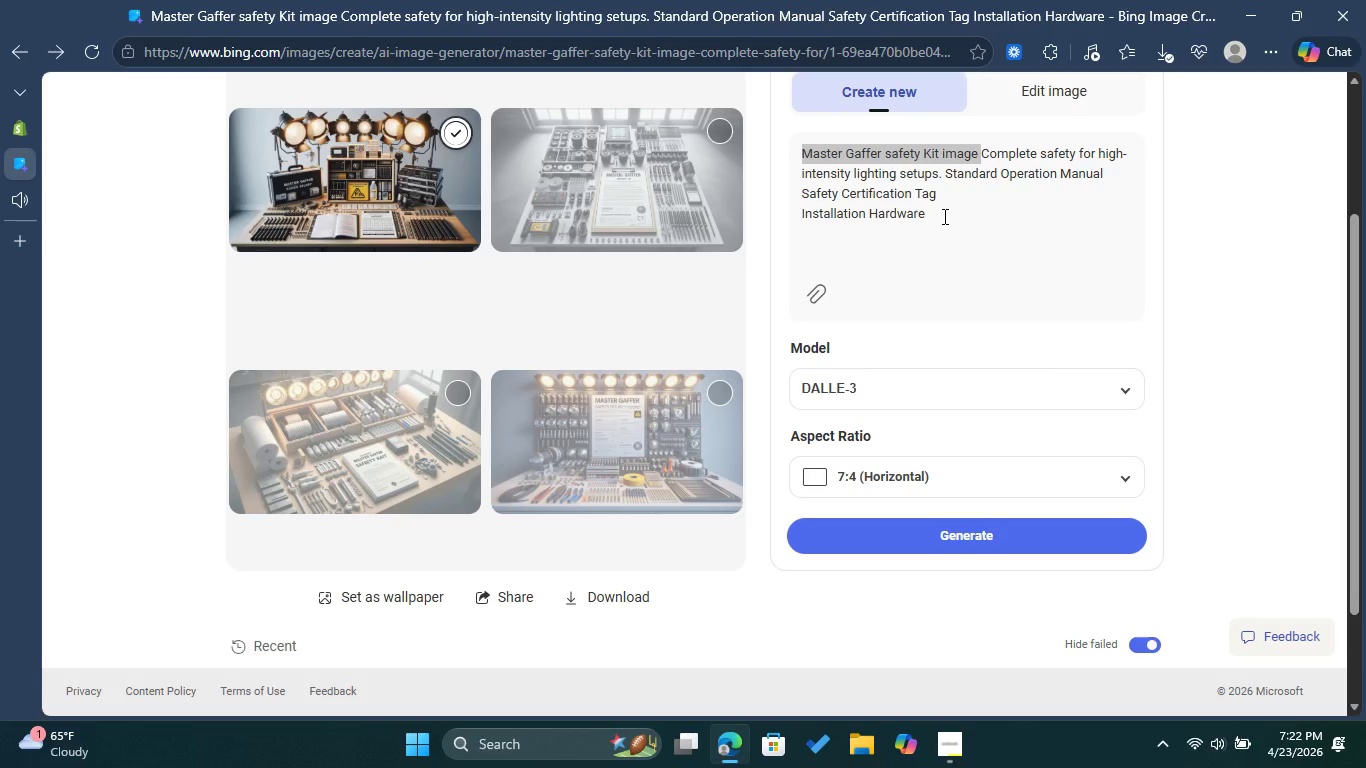 
left_click([943, 216])
 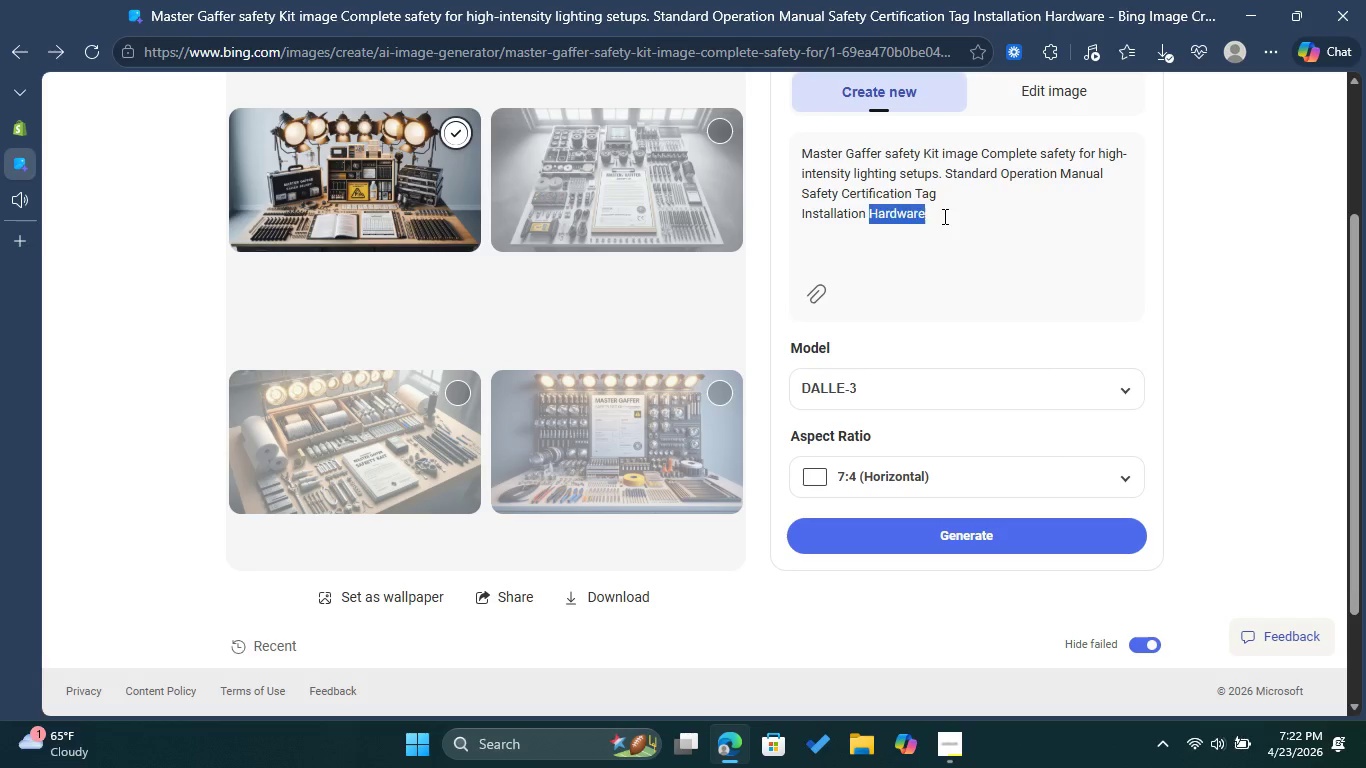 
left_click_drag(start_coordinate=[943, 216], to_coordinate=[806, 148])
 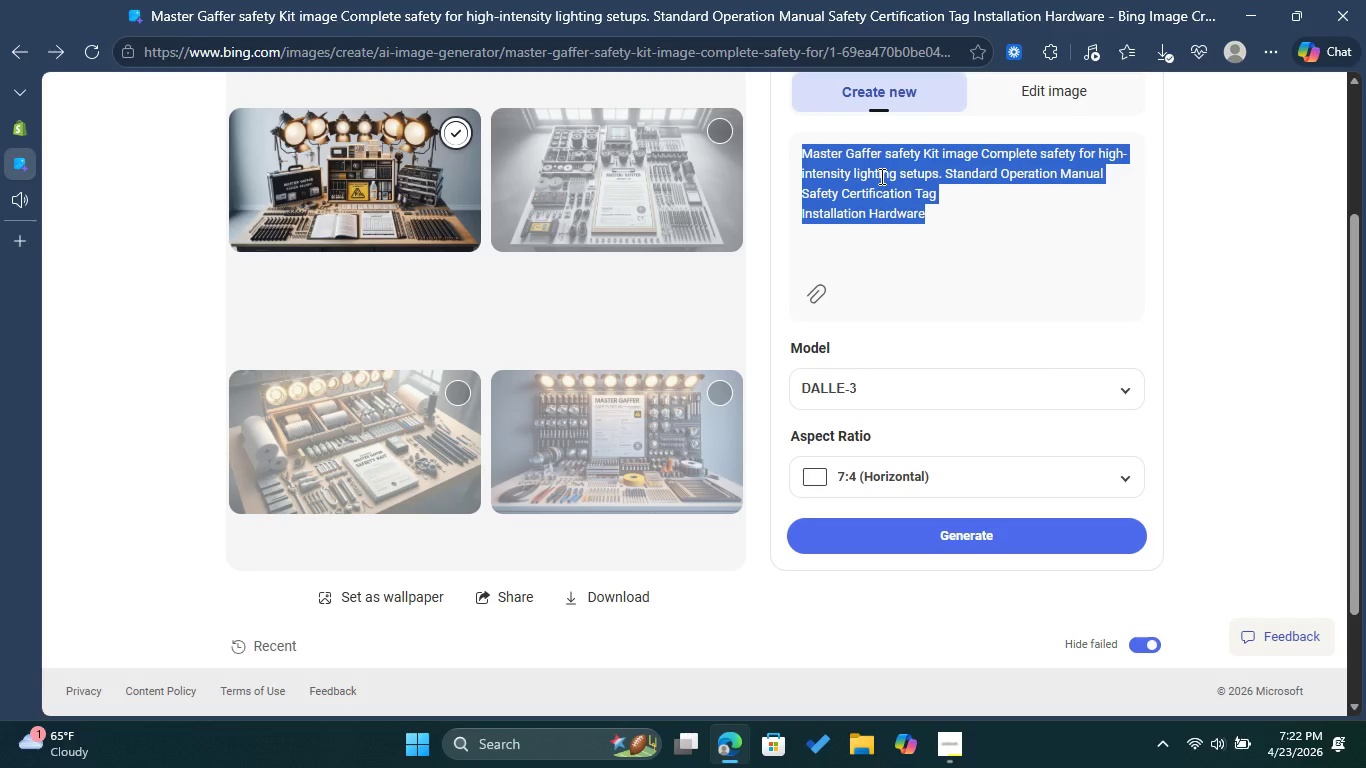 
right_click([880, 176])
 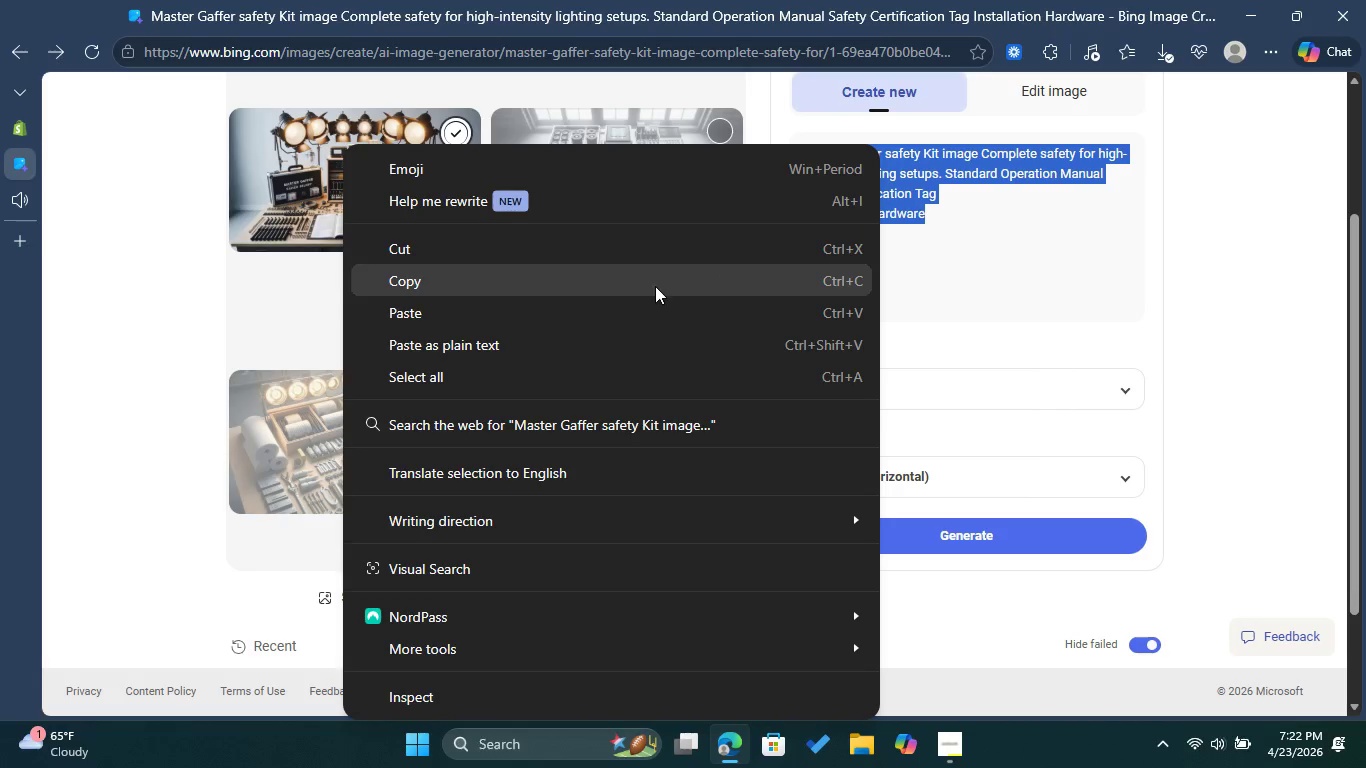 
left_click([655, 286])
 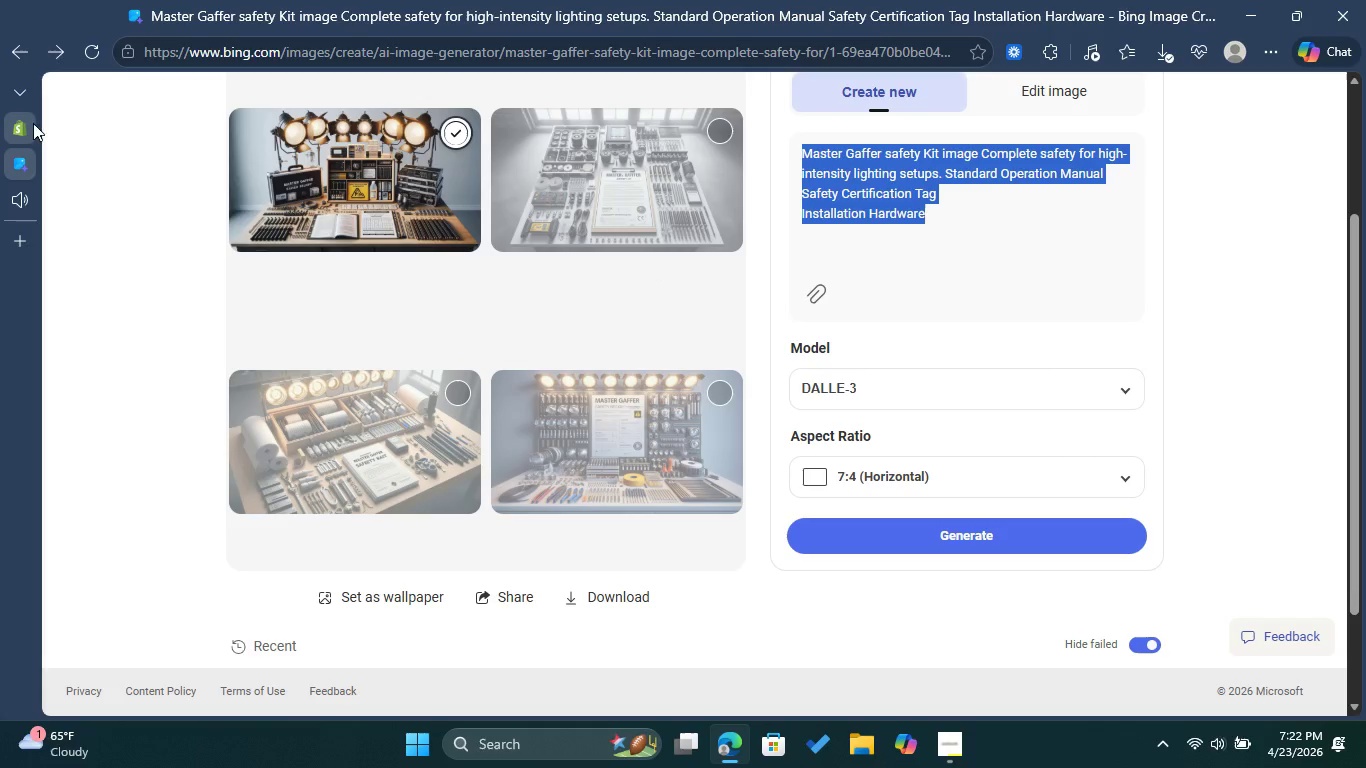 
left_click([26, 123])
 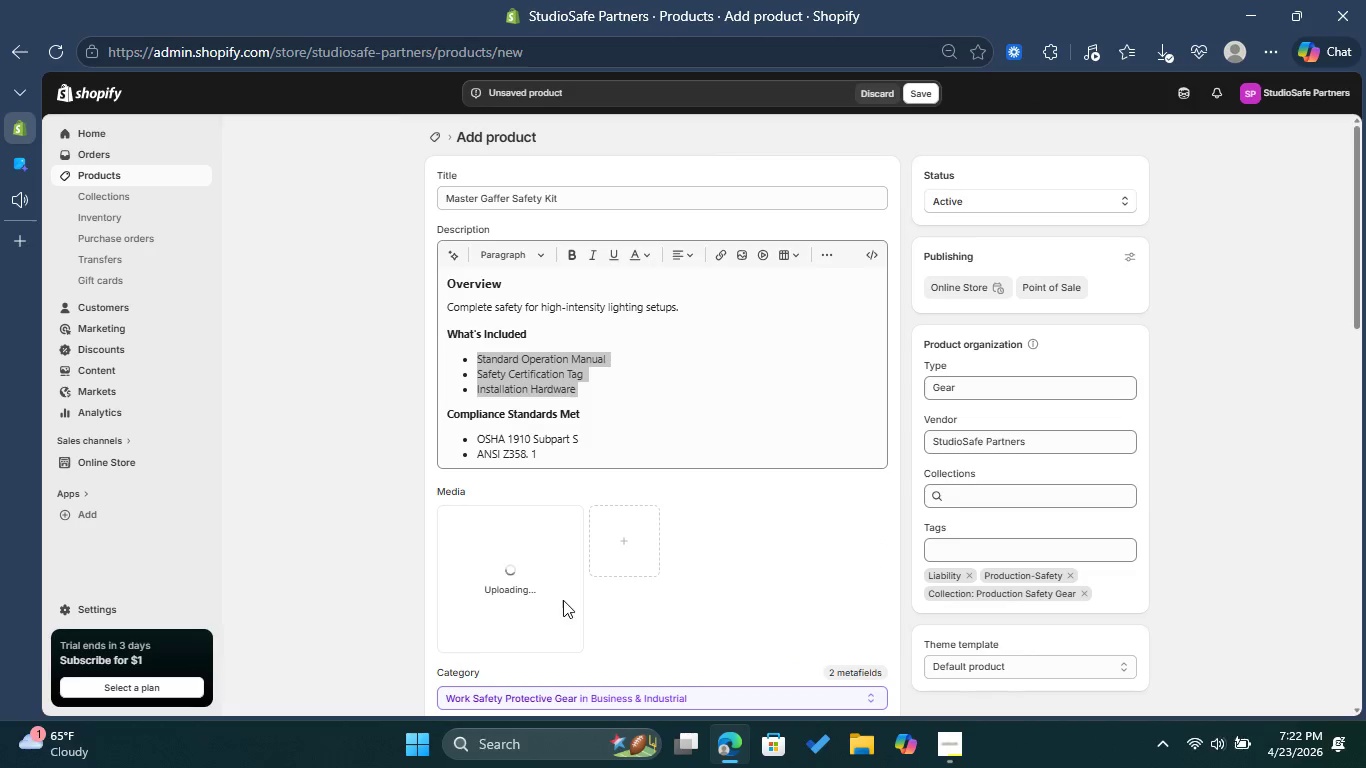 
wait(5.5)
 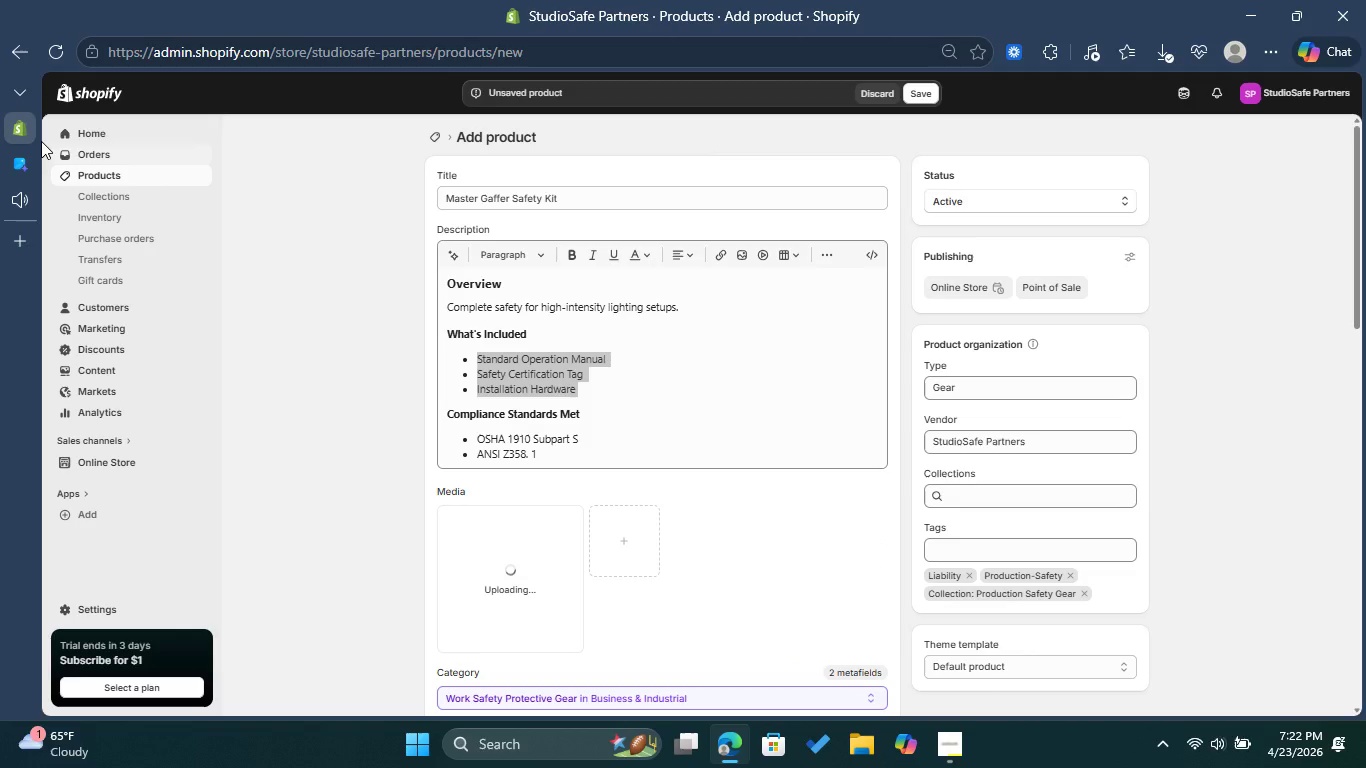 
left_click([542, 577])
 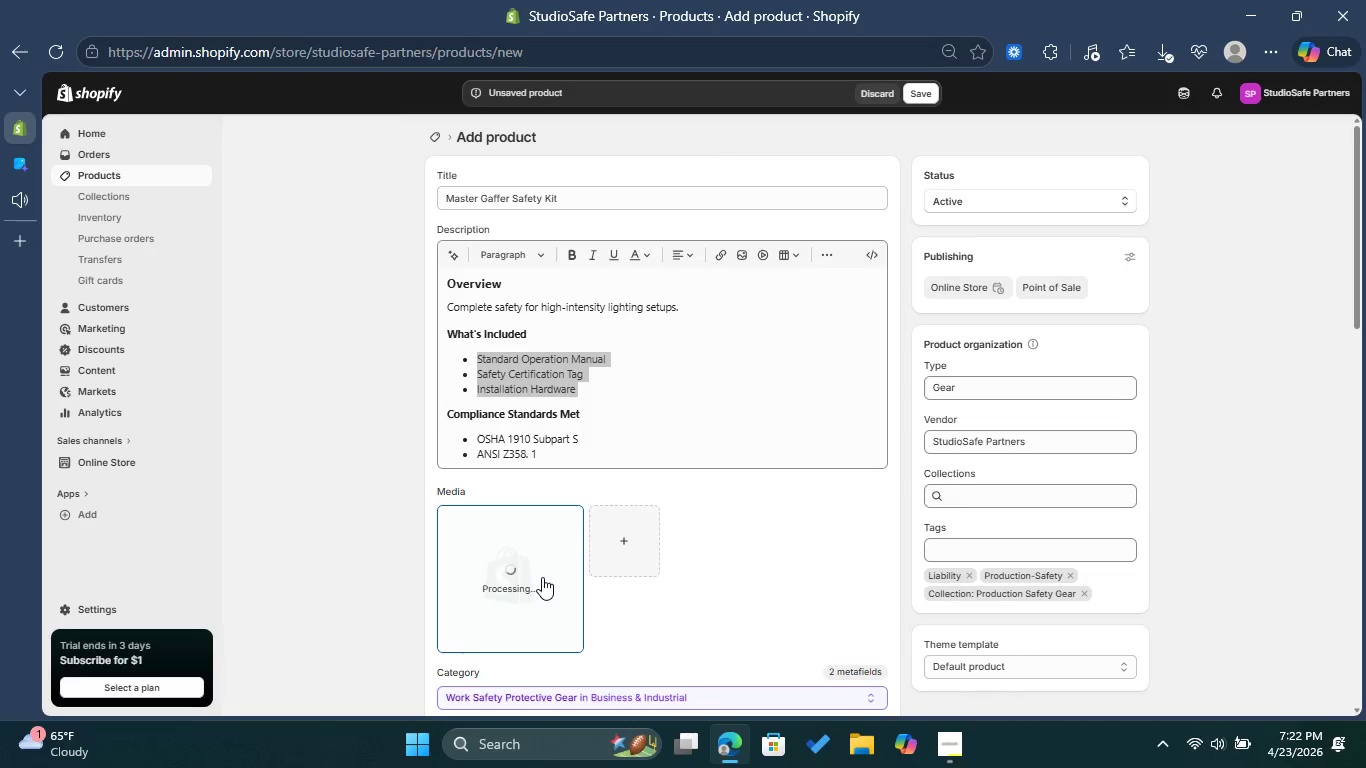 
left_click([542, 577])
 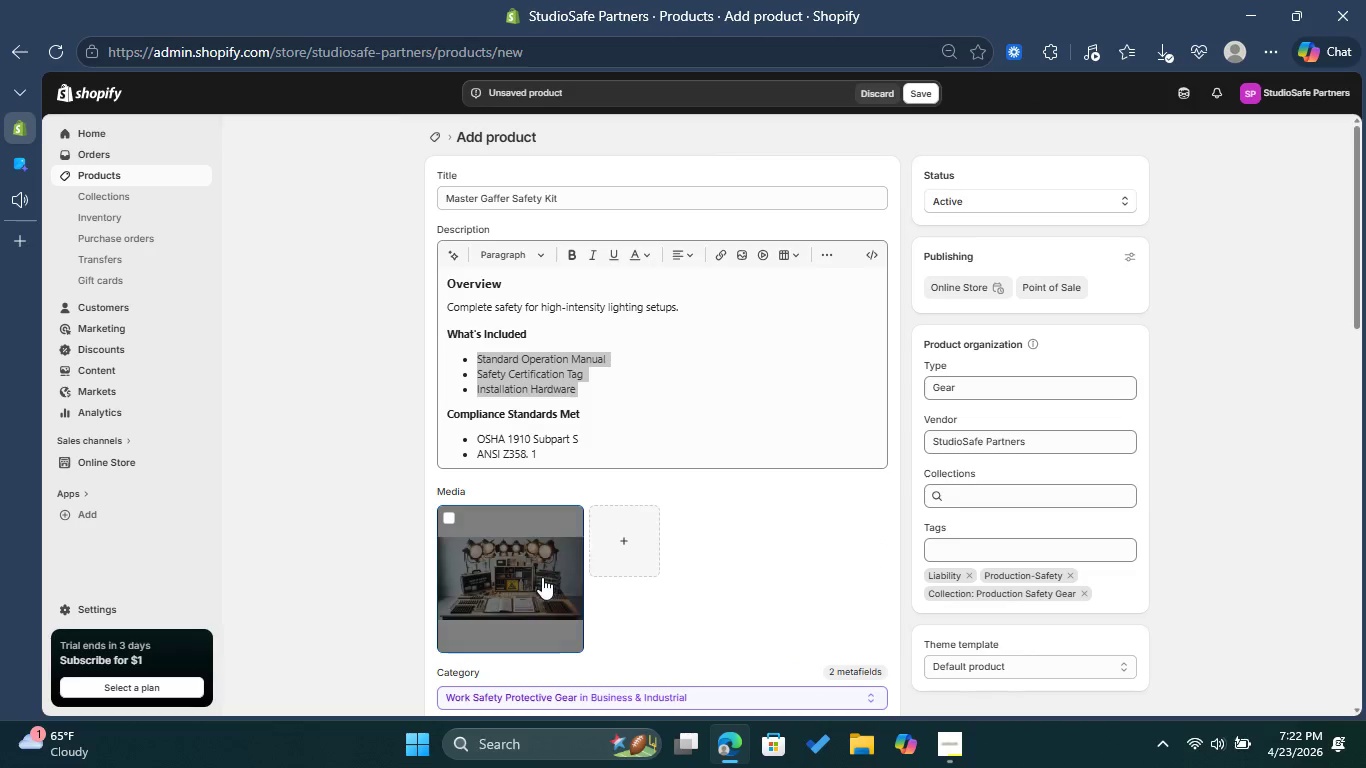 
left_click([542, 577])
 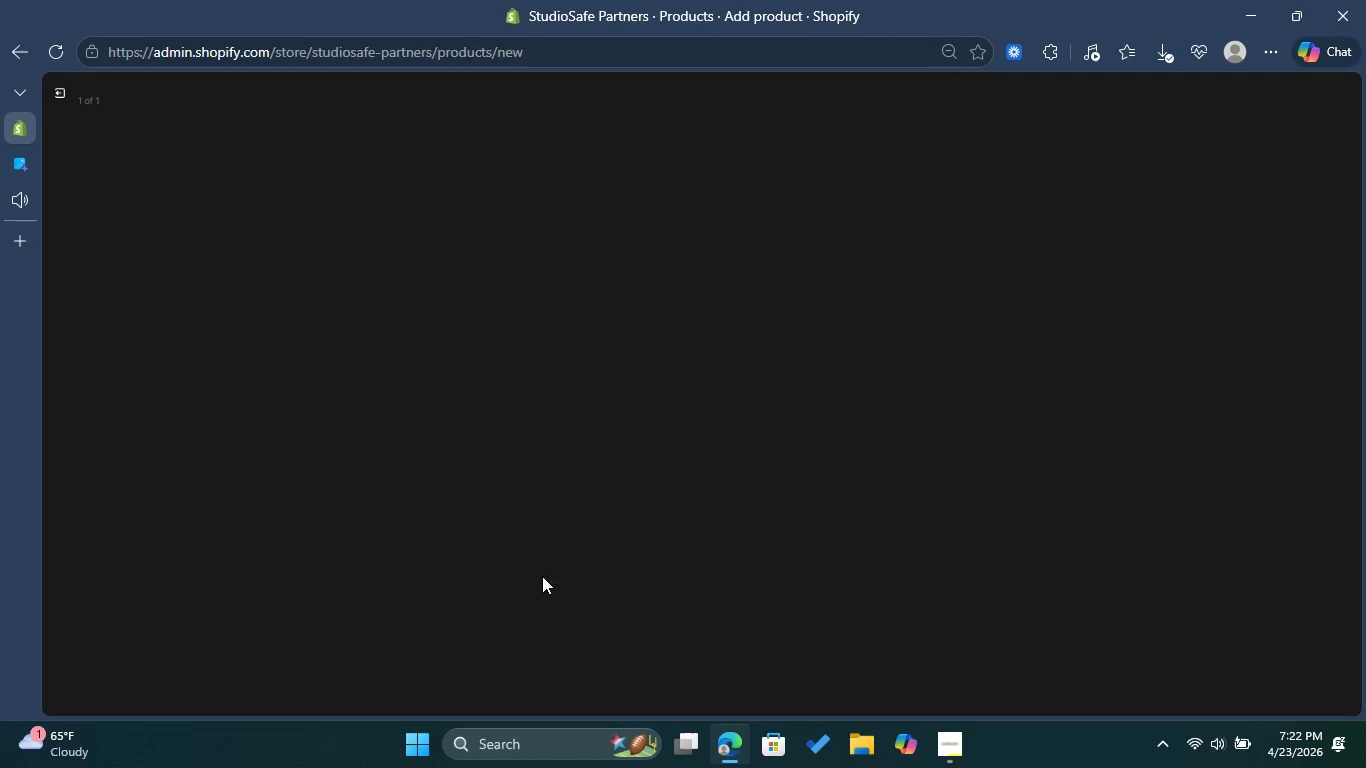 
mouse_move([1085, 450])
 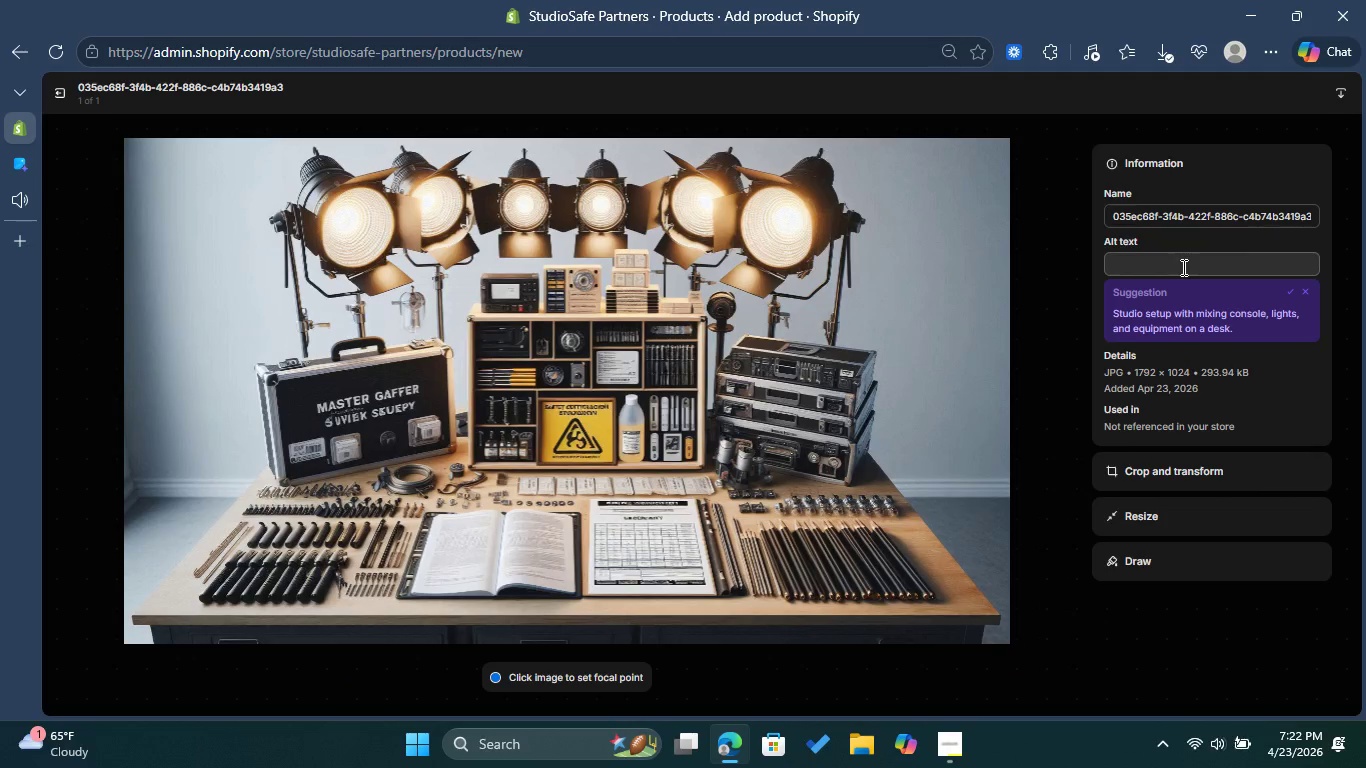 
left_click([1182, 267])
 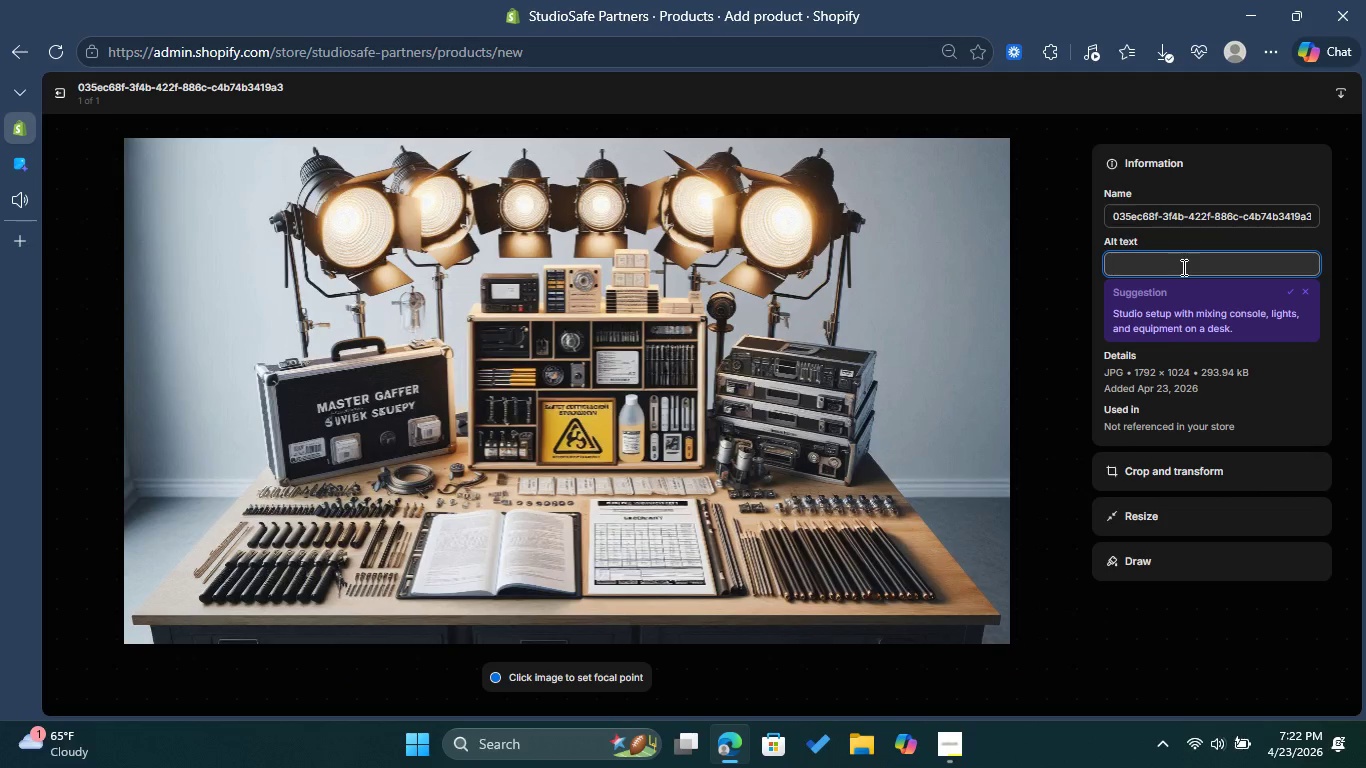 
key(Control+ControlLeft)
 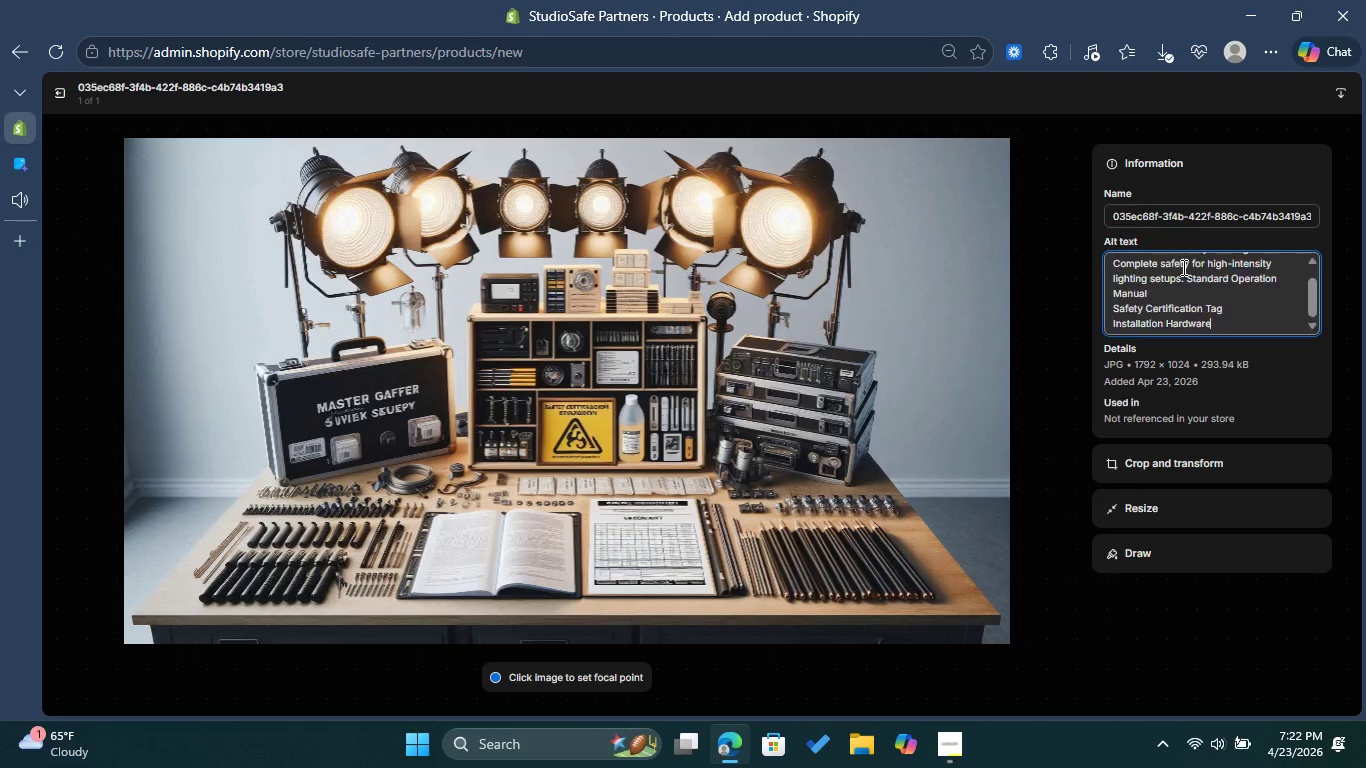 
key(Control+V)
 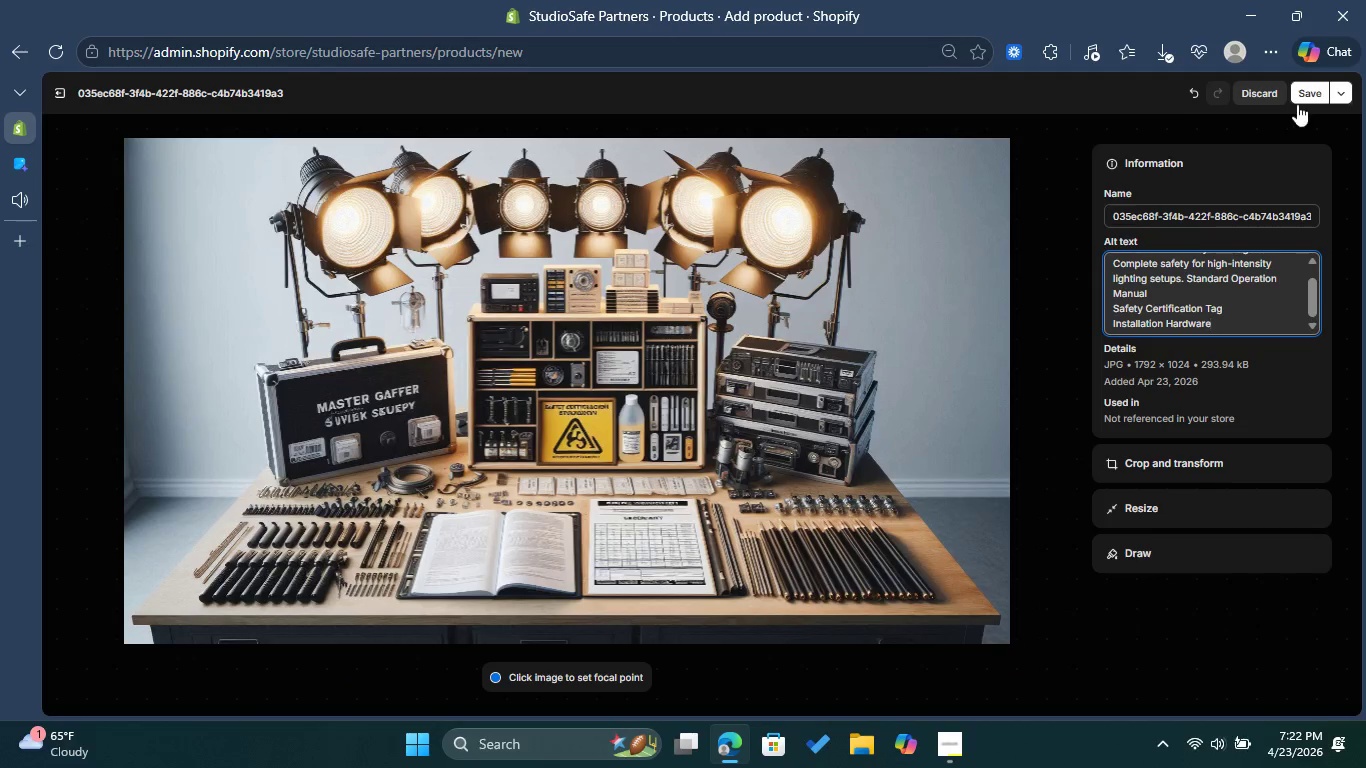 
left_click([1309, 81])
 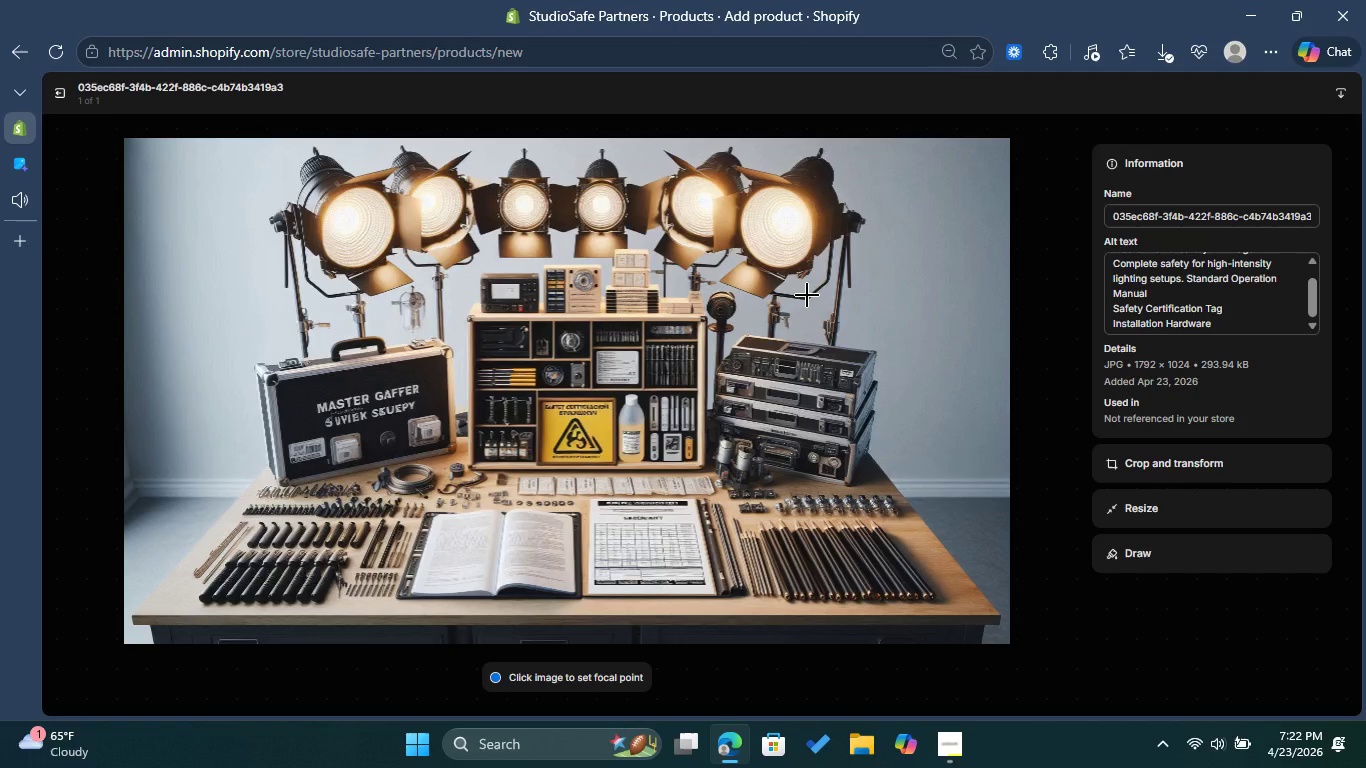 
wait(8.53)
 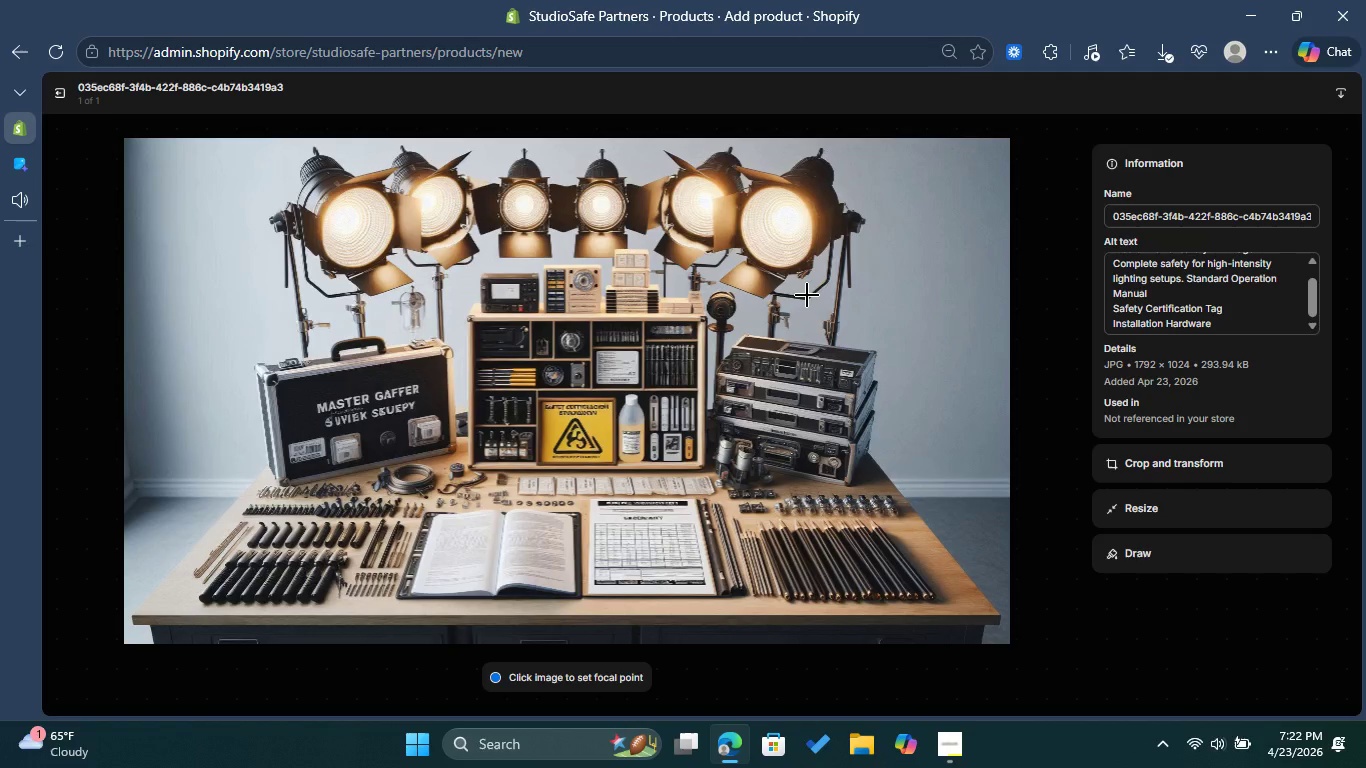 
left_click([59, 94])
 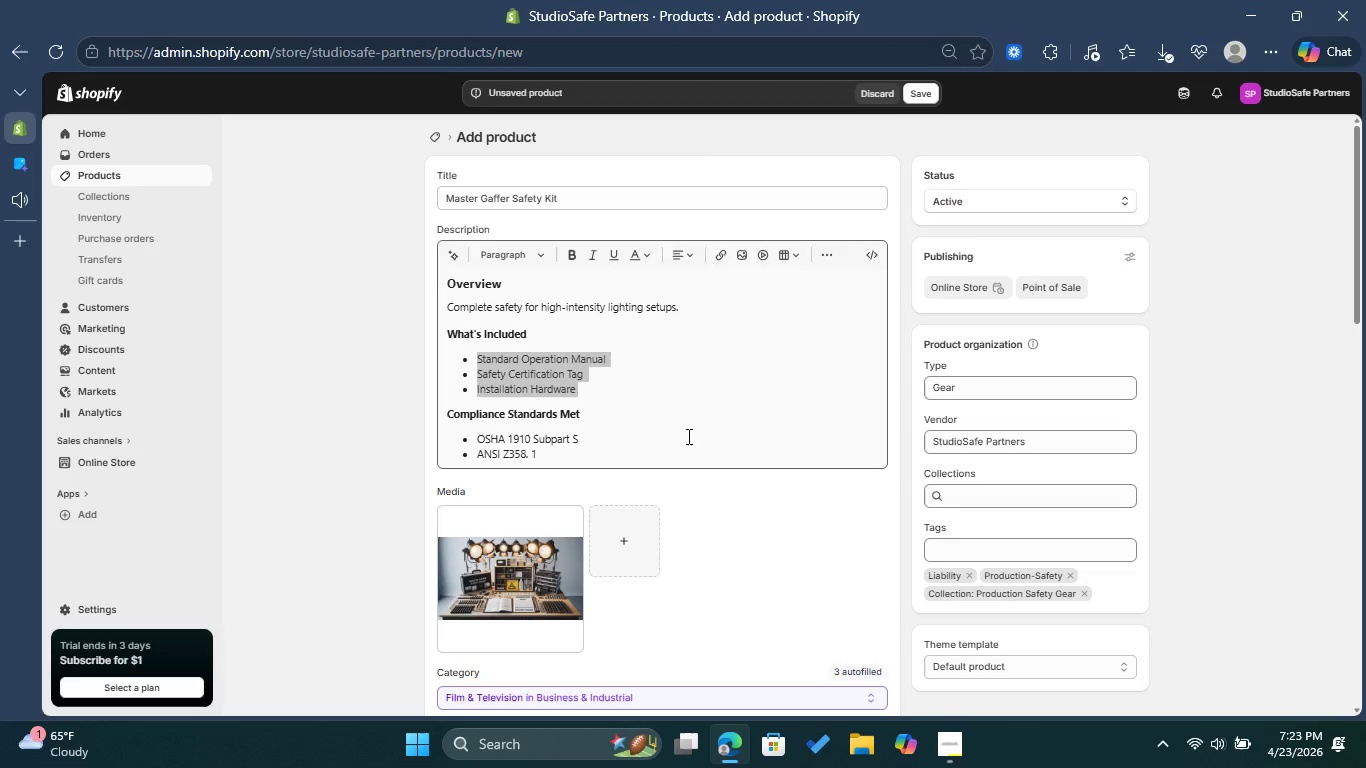 
left_click([716, 618])
 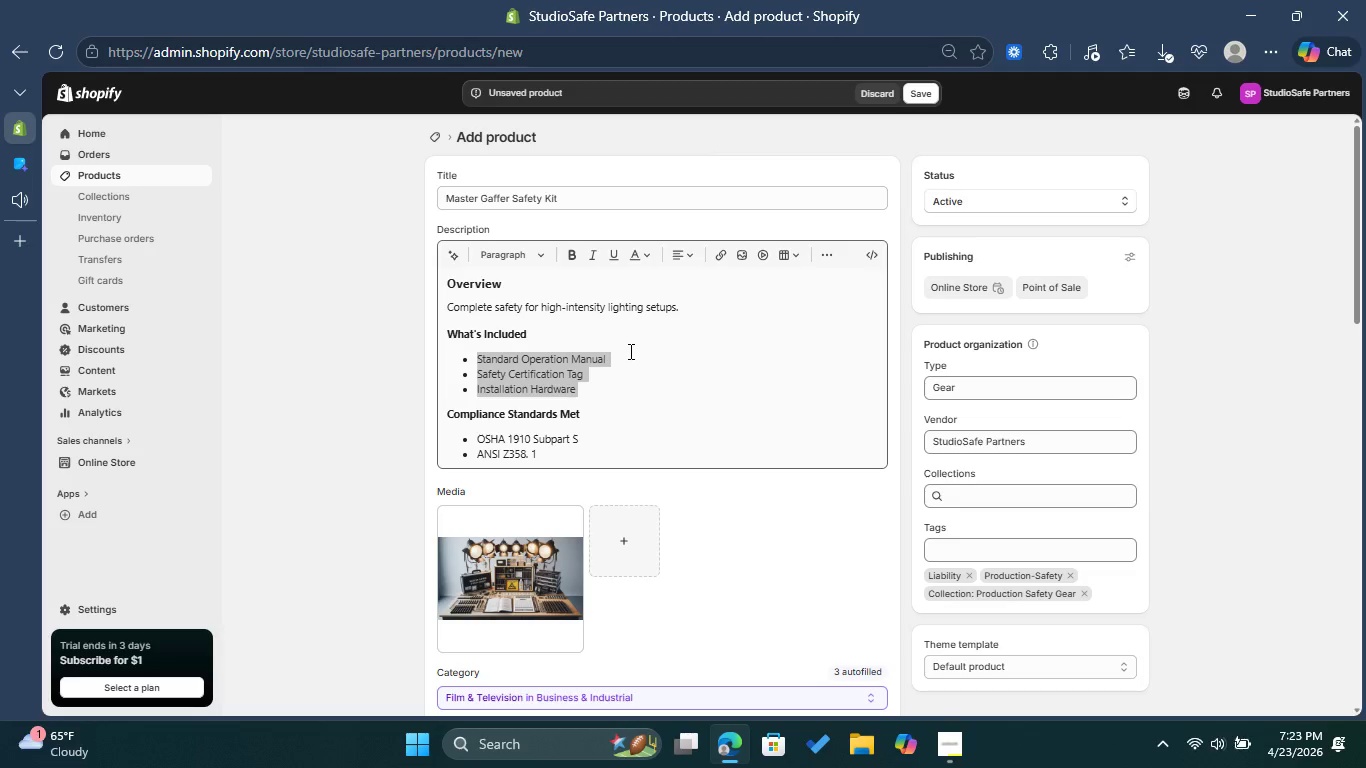 
left_click([629, 351])
 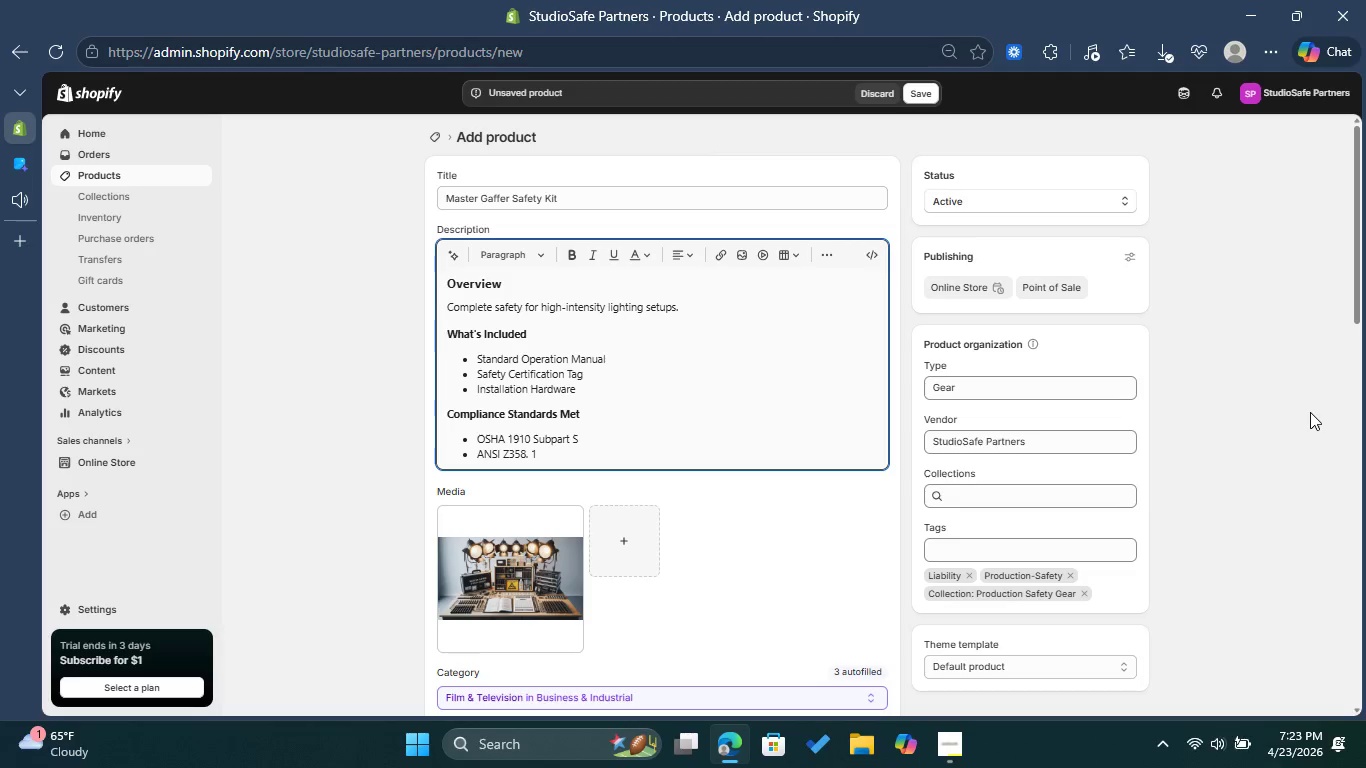 
scroll: coordinate [1277, 424], scroll_direction: down, amount: 8.0
 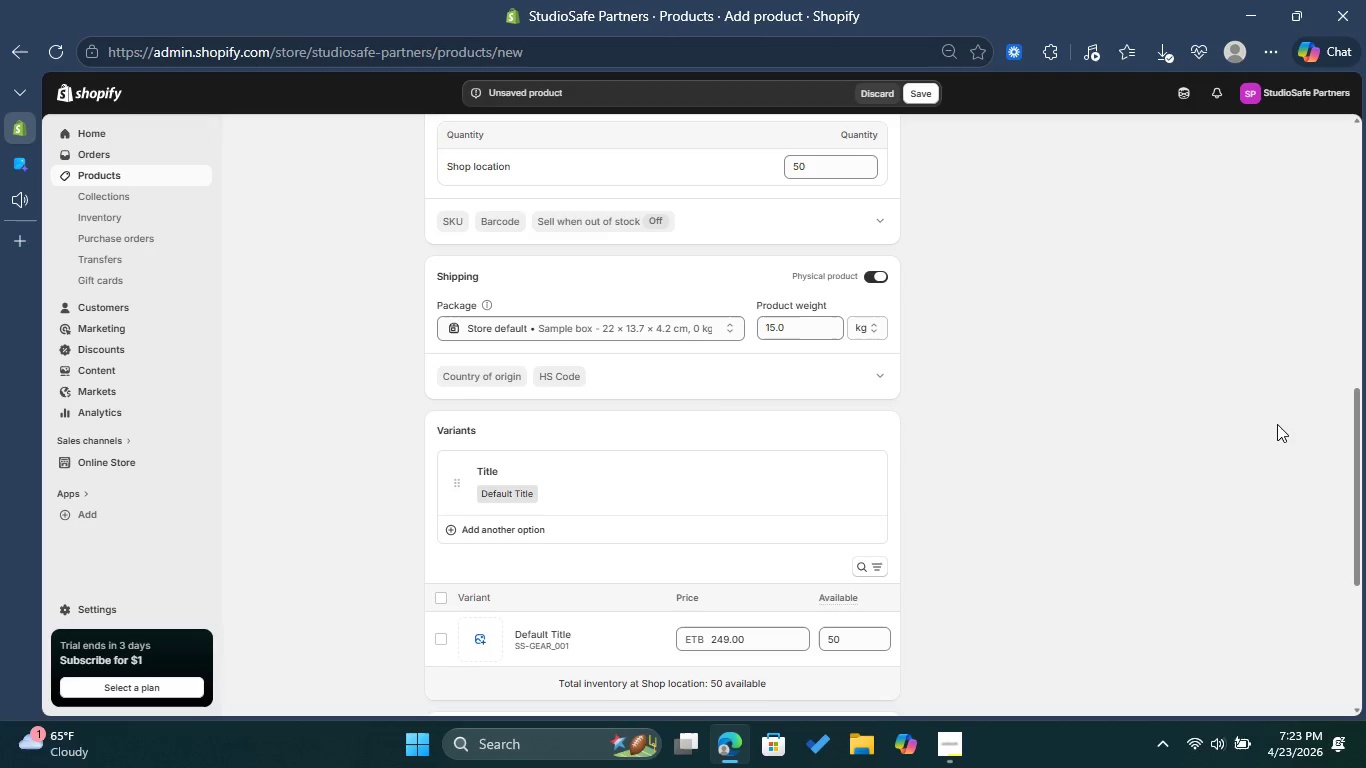 
wait(10.89)
 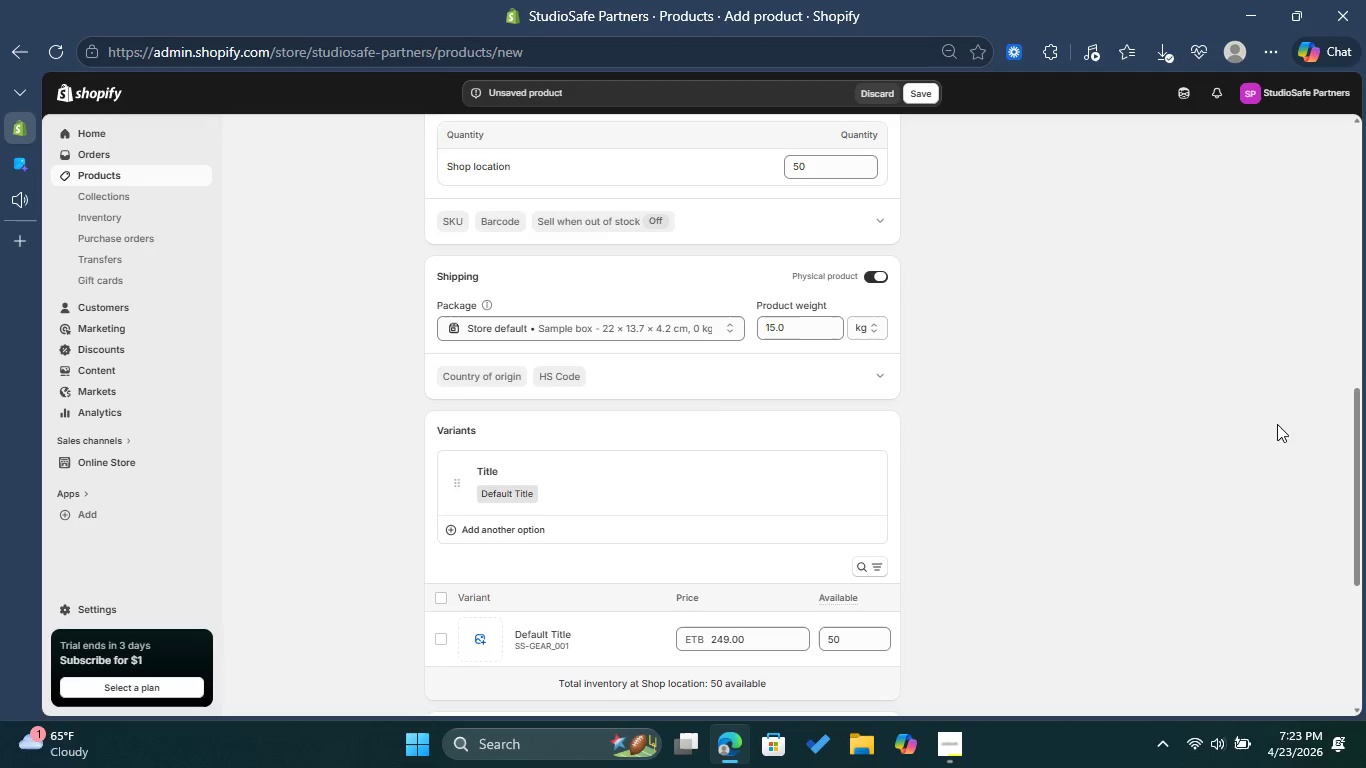 
scroll: coordinate [1203, 449], scroll_direction: down, amount: 5.0
 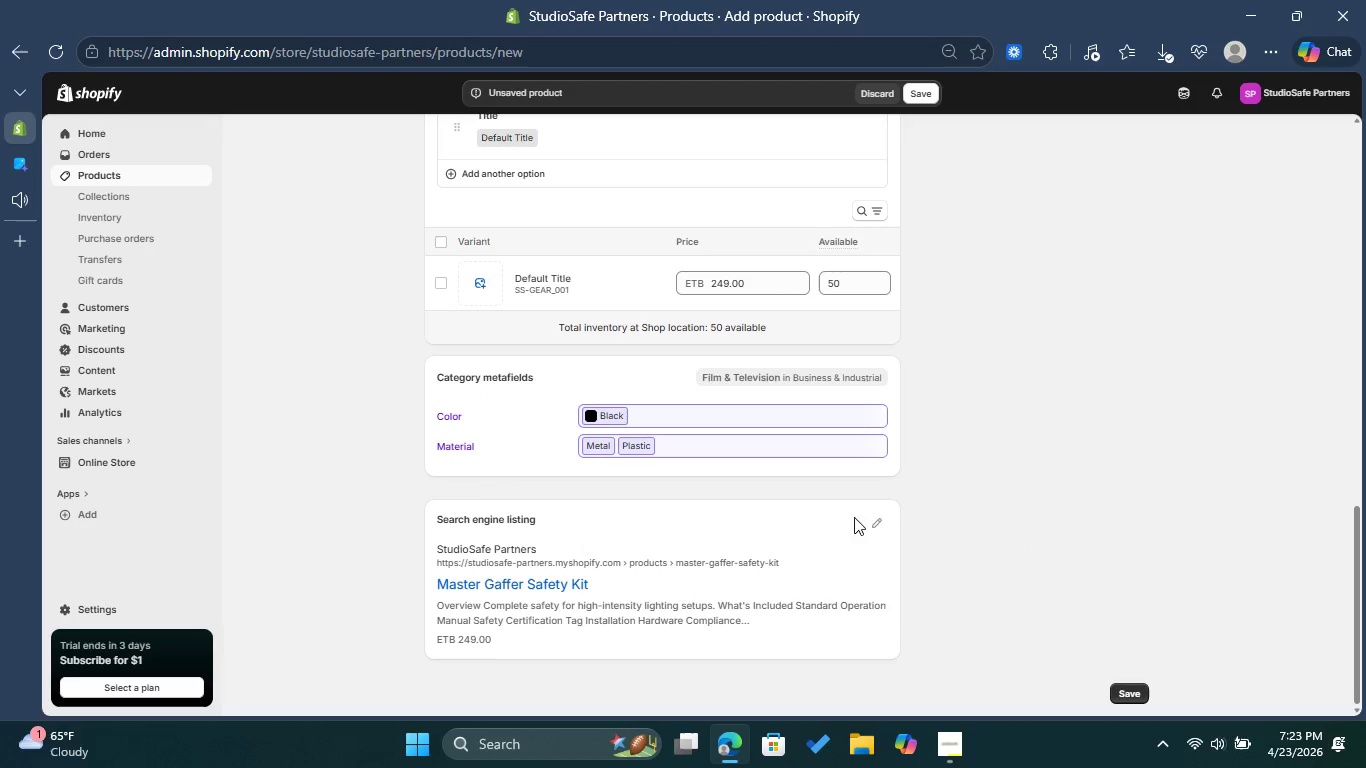 
left_click([877, 517])
 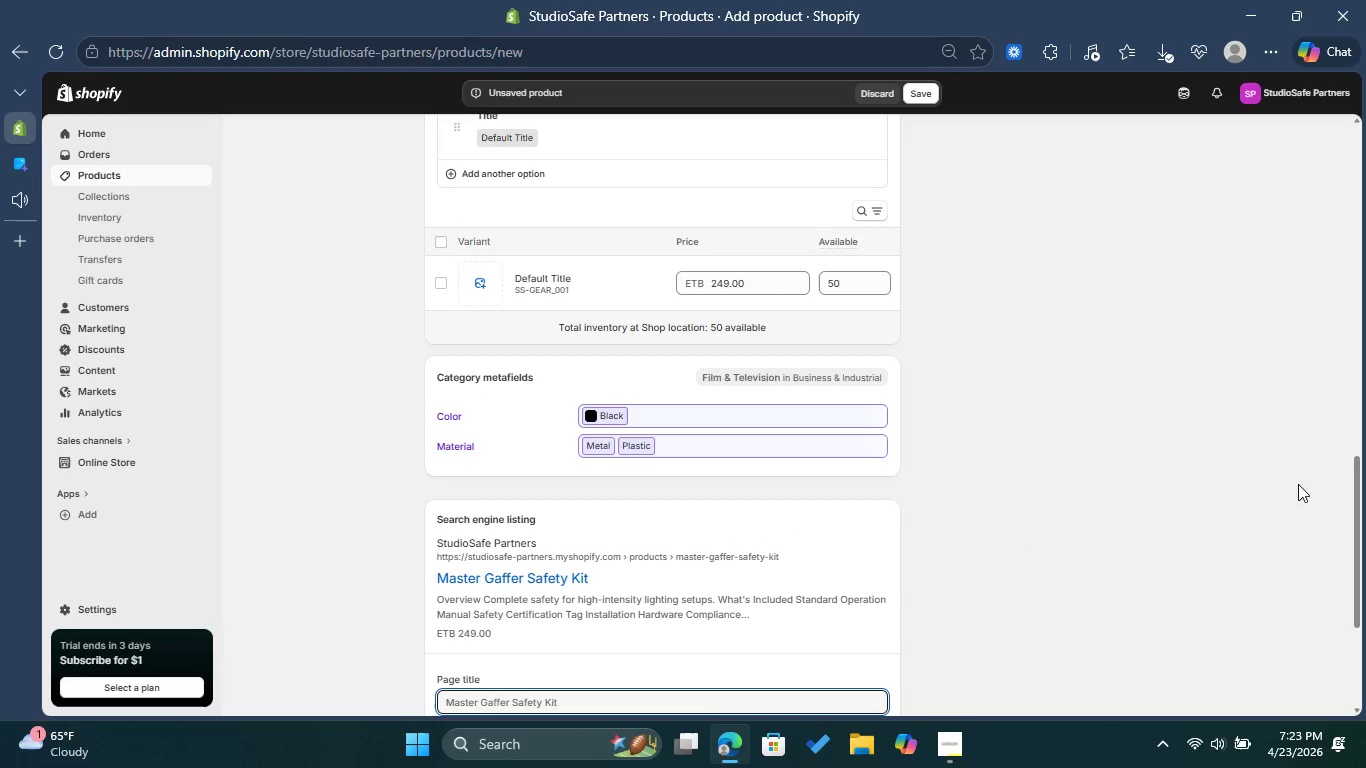 
scroll: coordinate [1286, 492], scroll_direction: down, amount: 3.0
 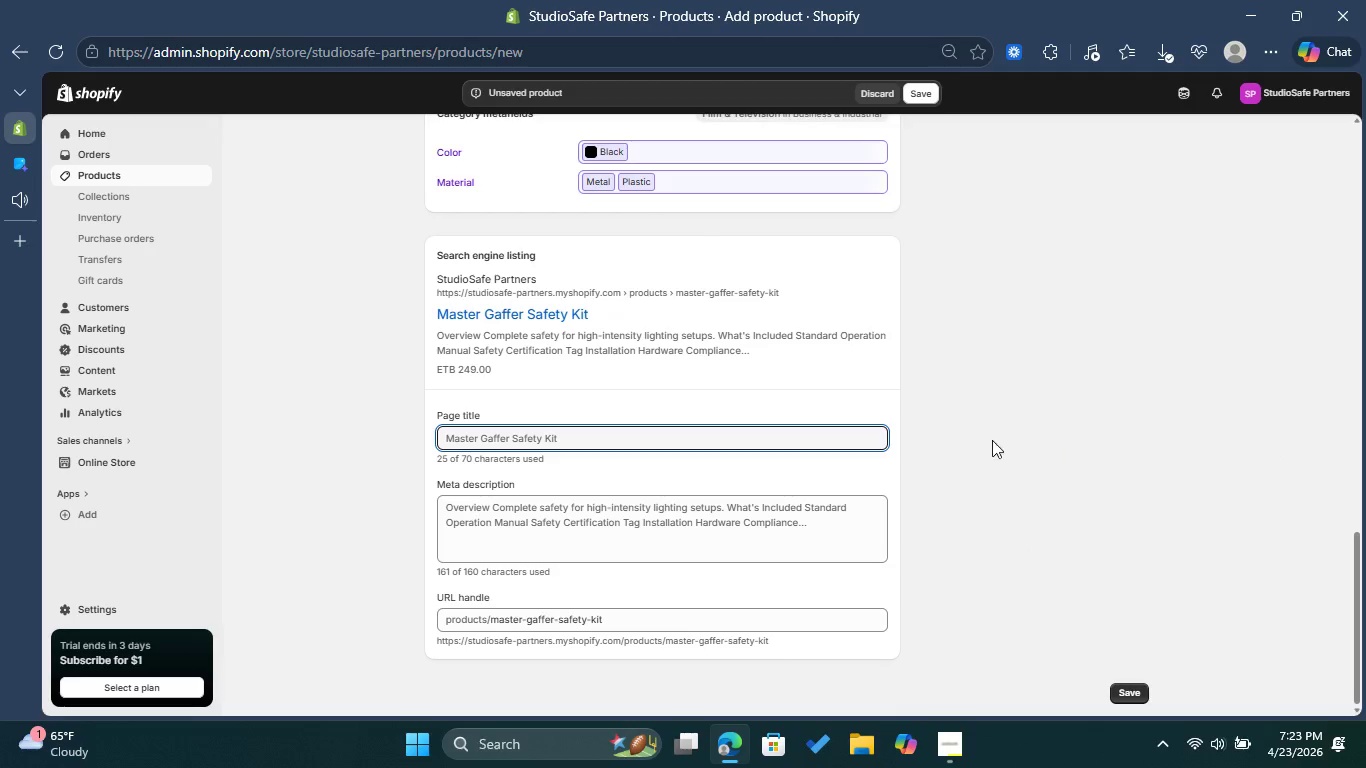 
left_click([746, 443])
 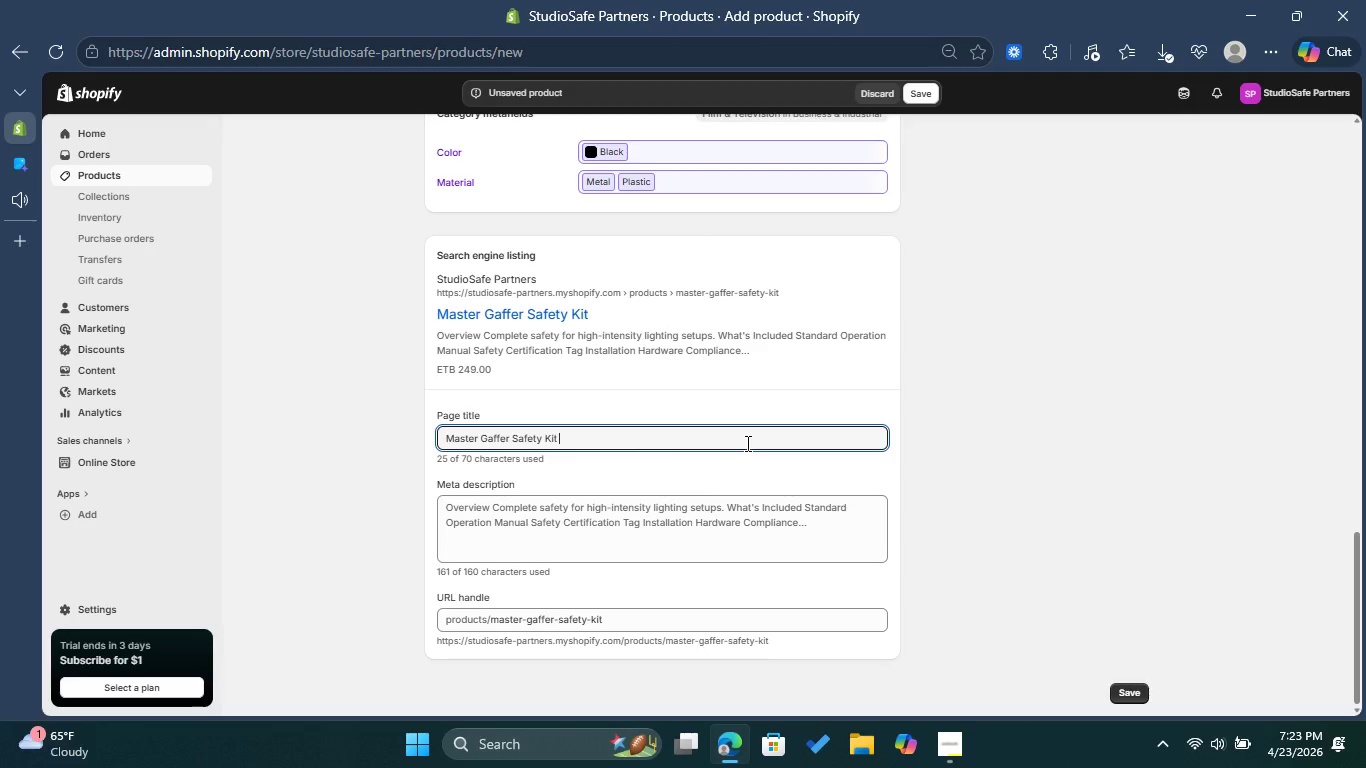 
wait(7.62)
 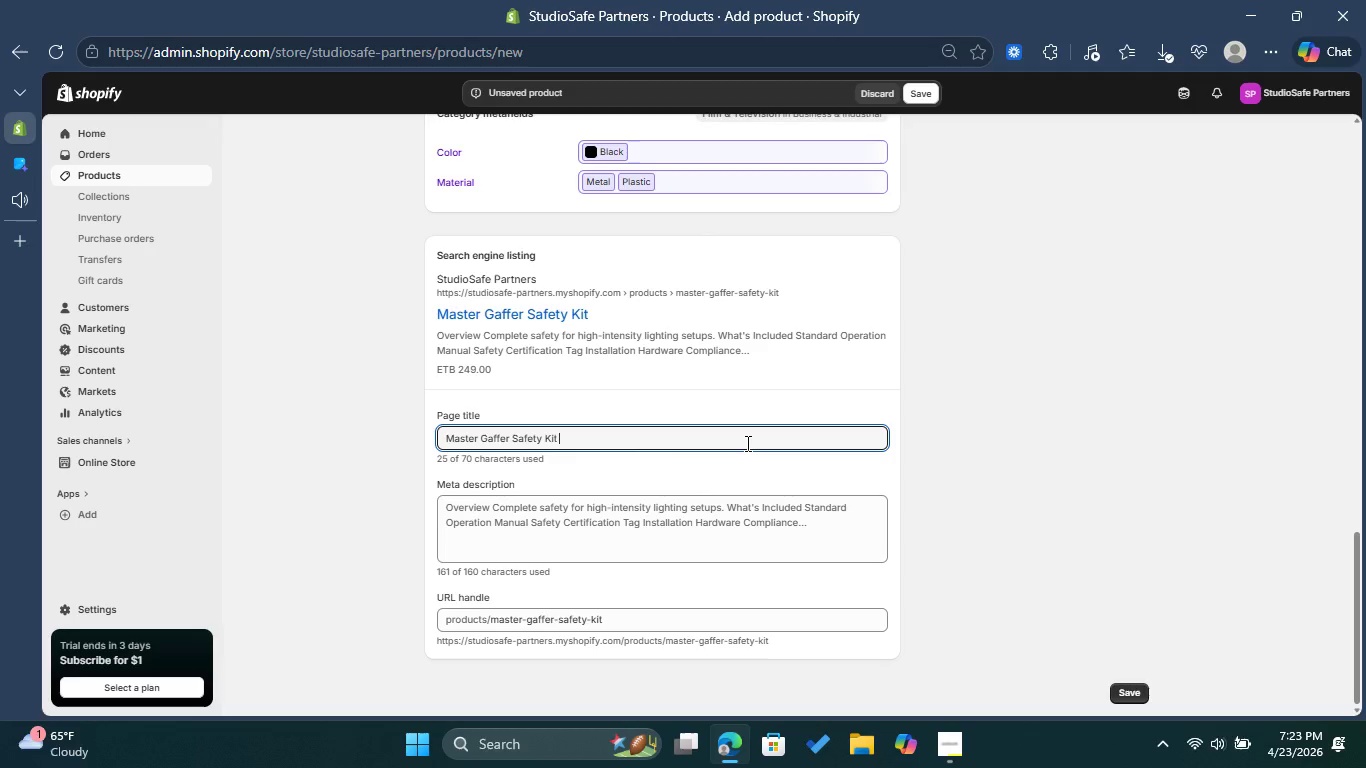 
hold_key(key=Space, duration=0.55)
 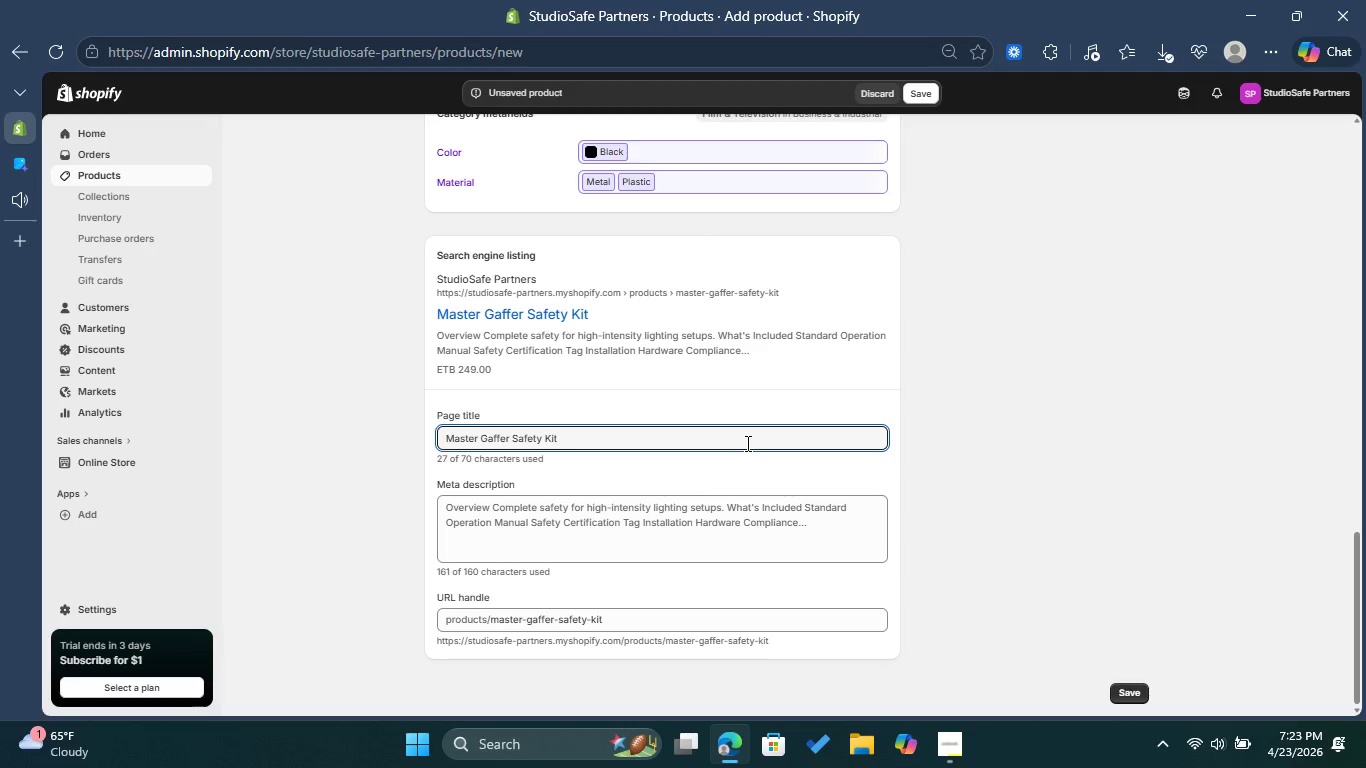 
type(| StudioSafe production gear )
 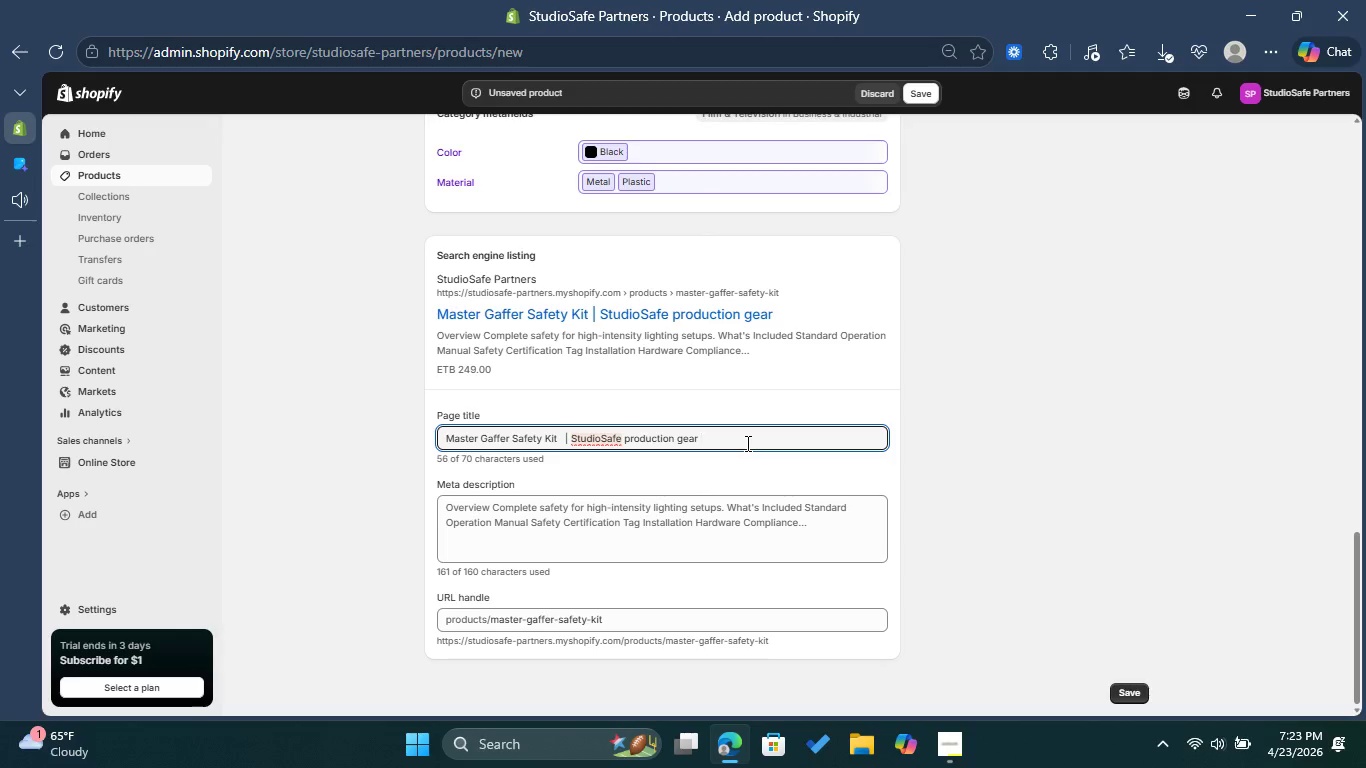 
hold_key(key=ArrowLeft, duration=0.53)
 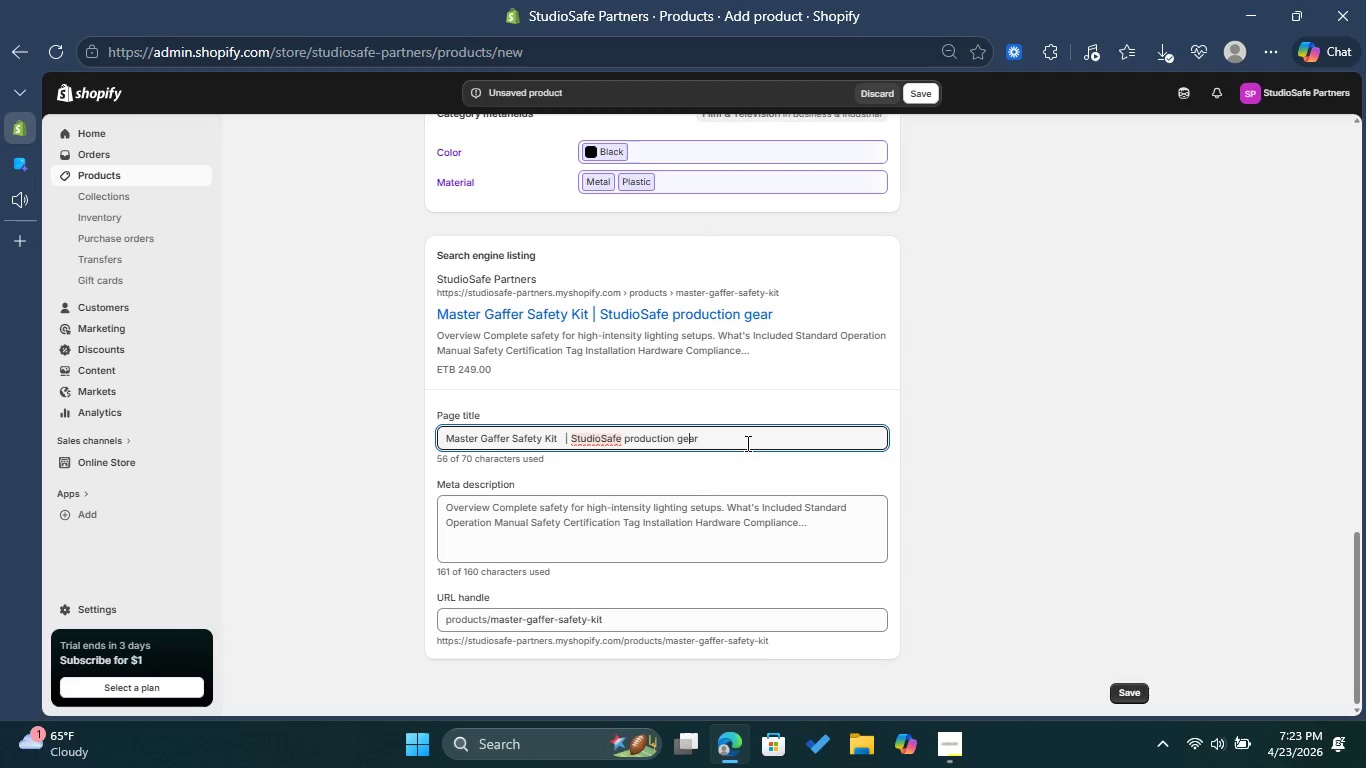 
key(ArrowLeft)
 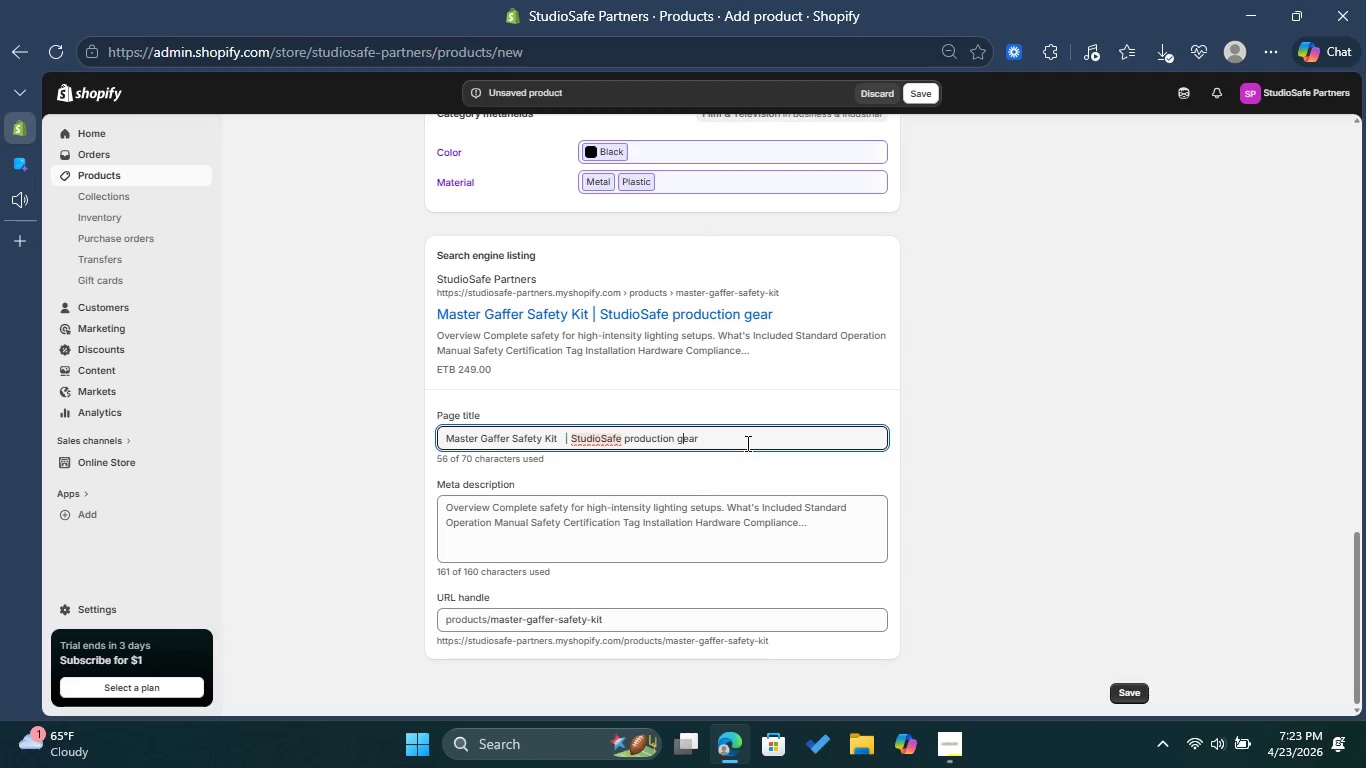 
key(ArrowLeft)
 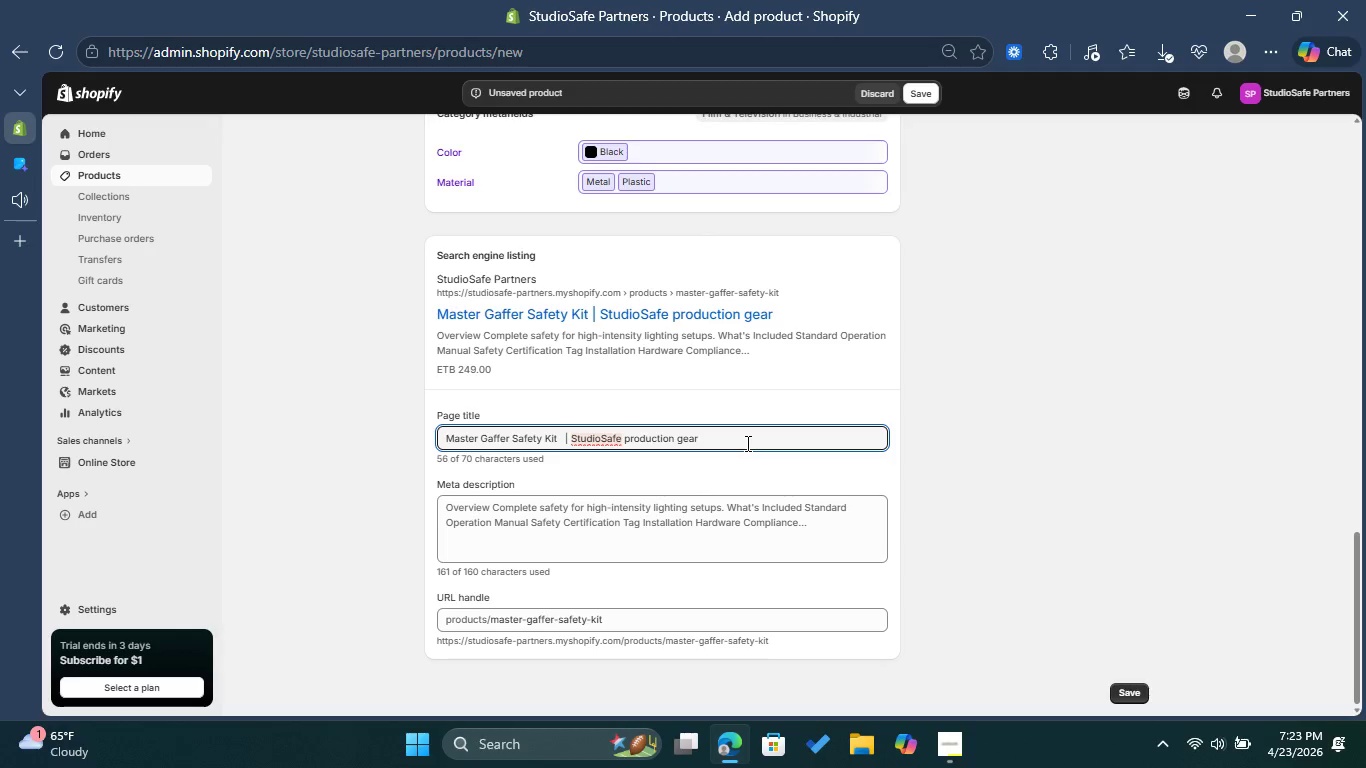 
key(Backspace)
 